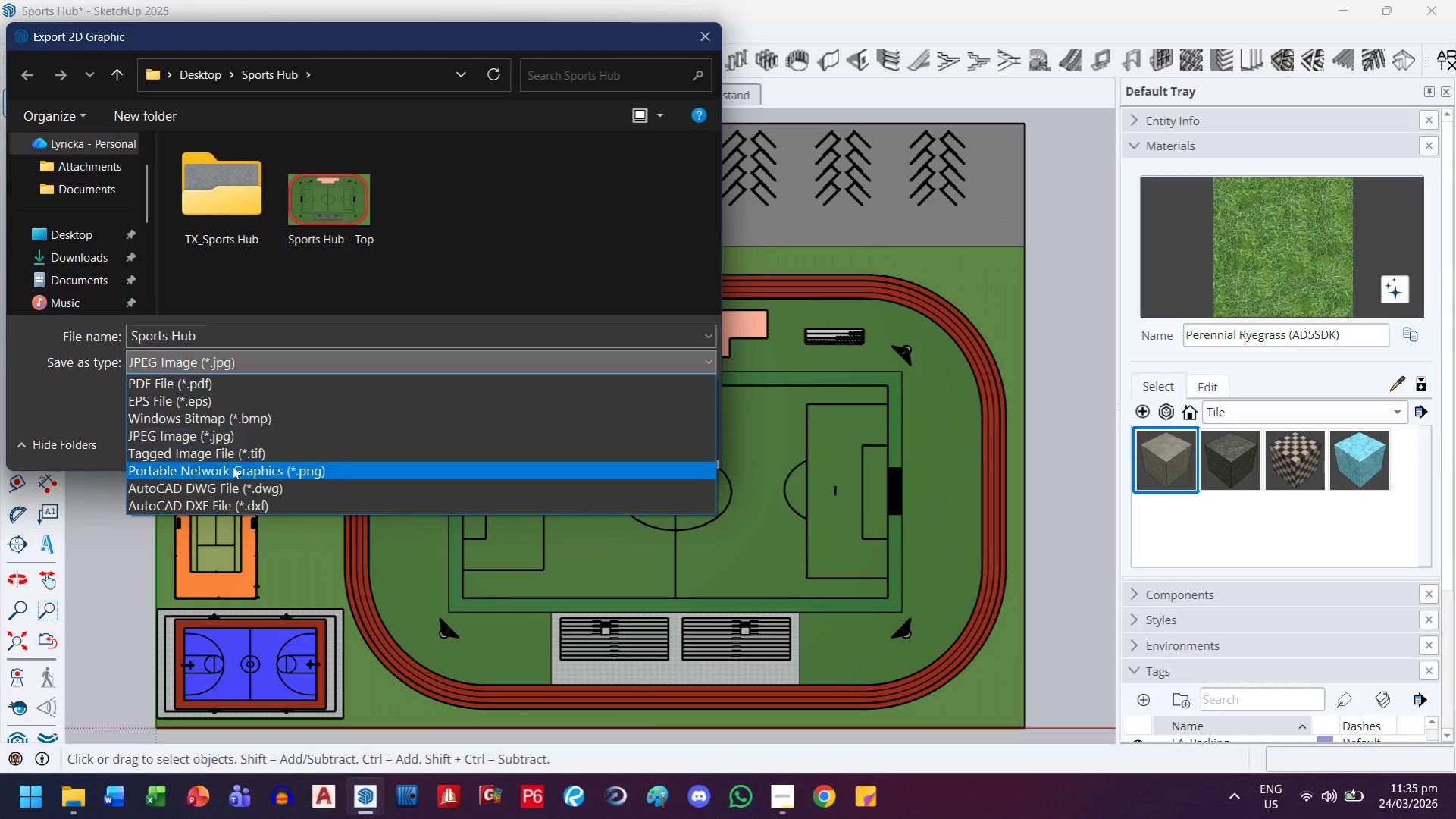 
left_click([233, 469])
 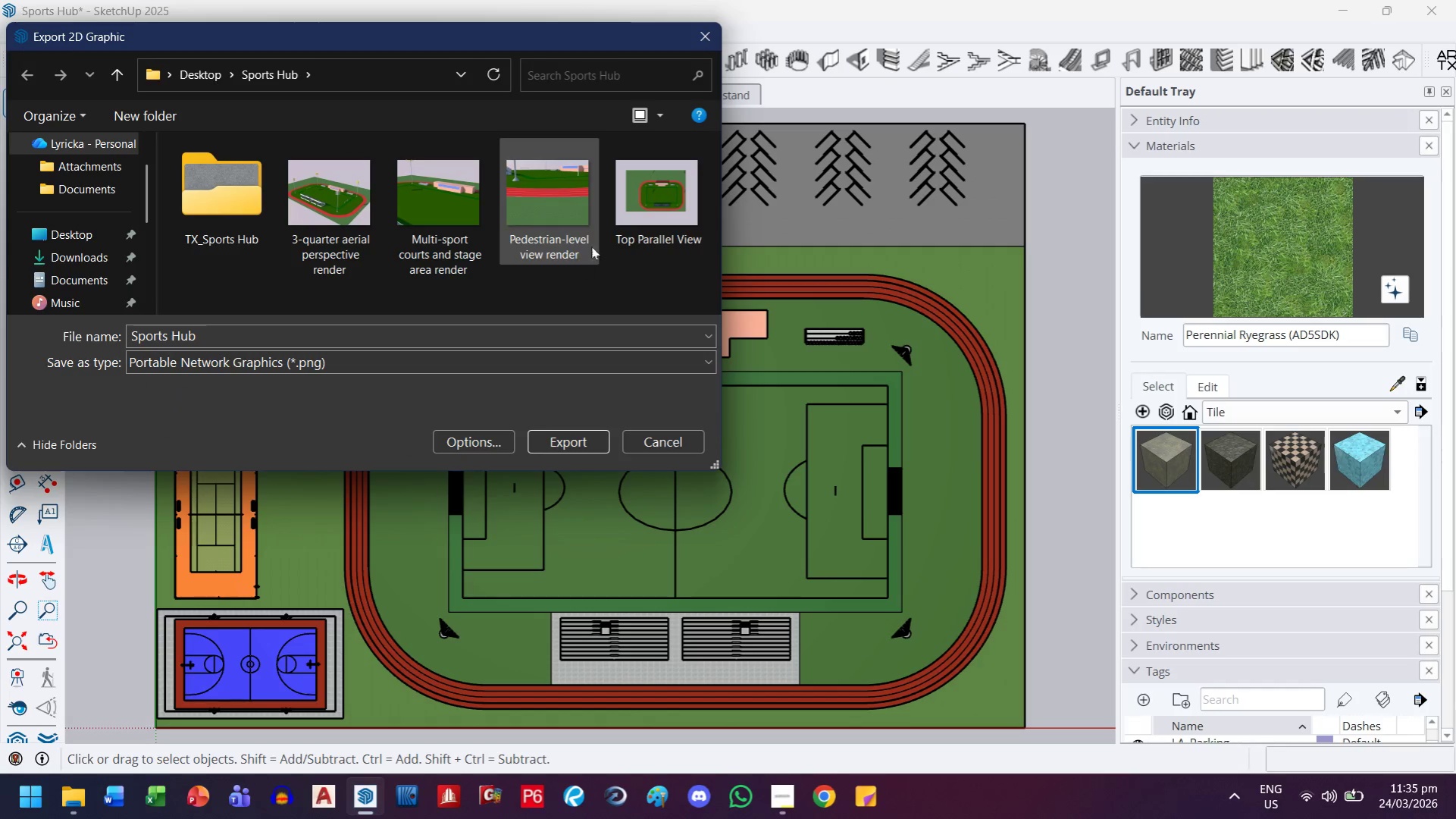 
left_click([631, 215])
 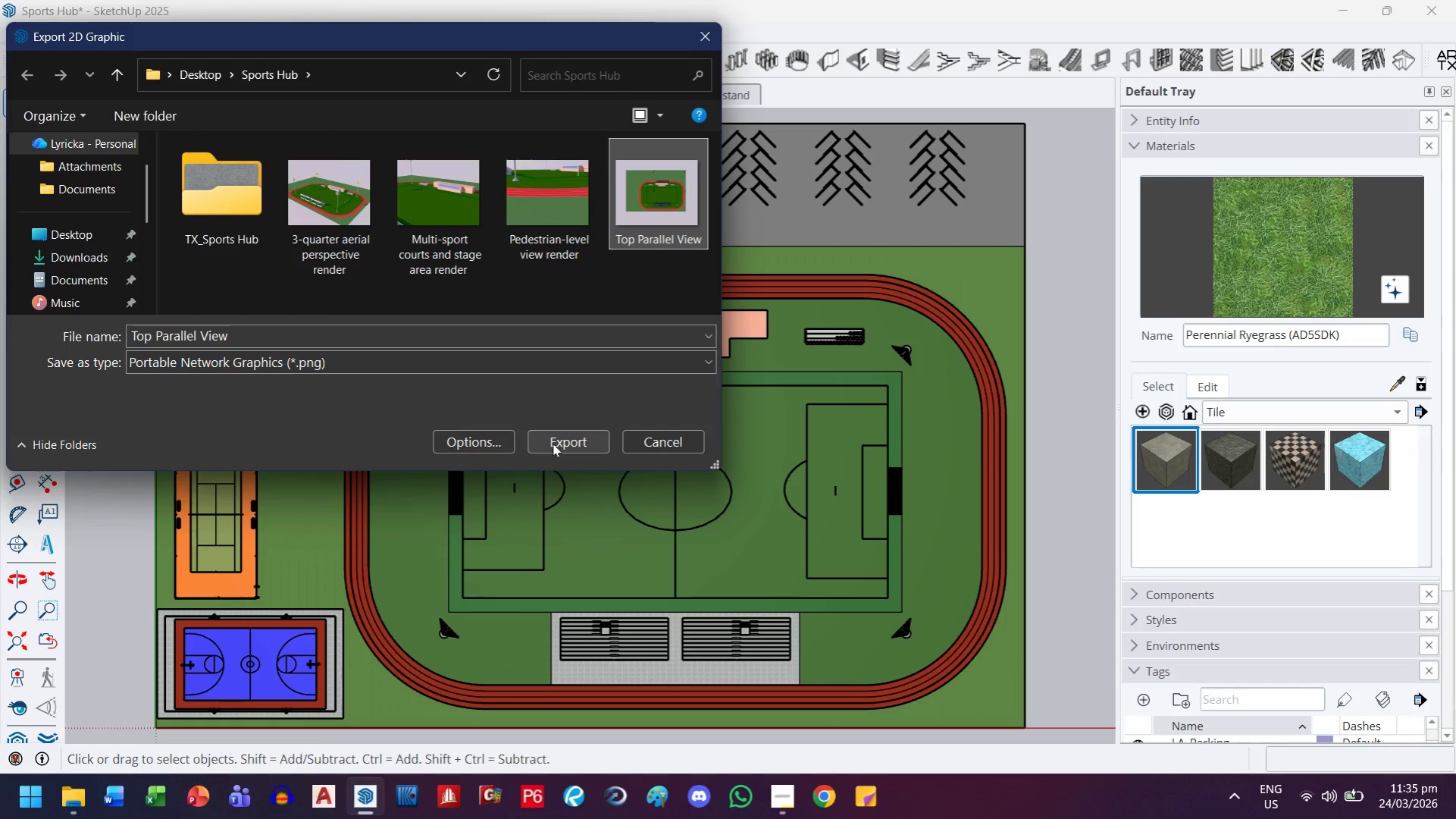 
left_click([553, 444])
 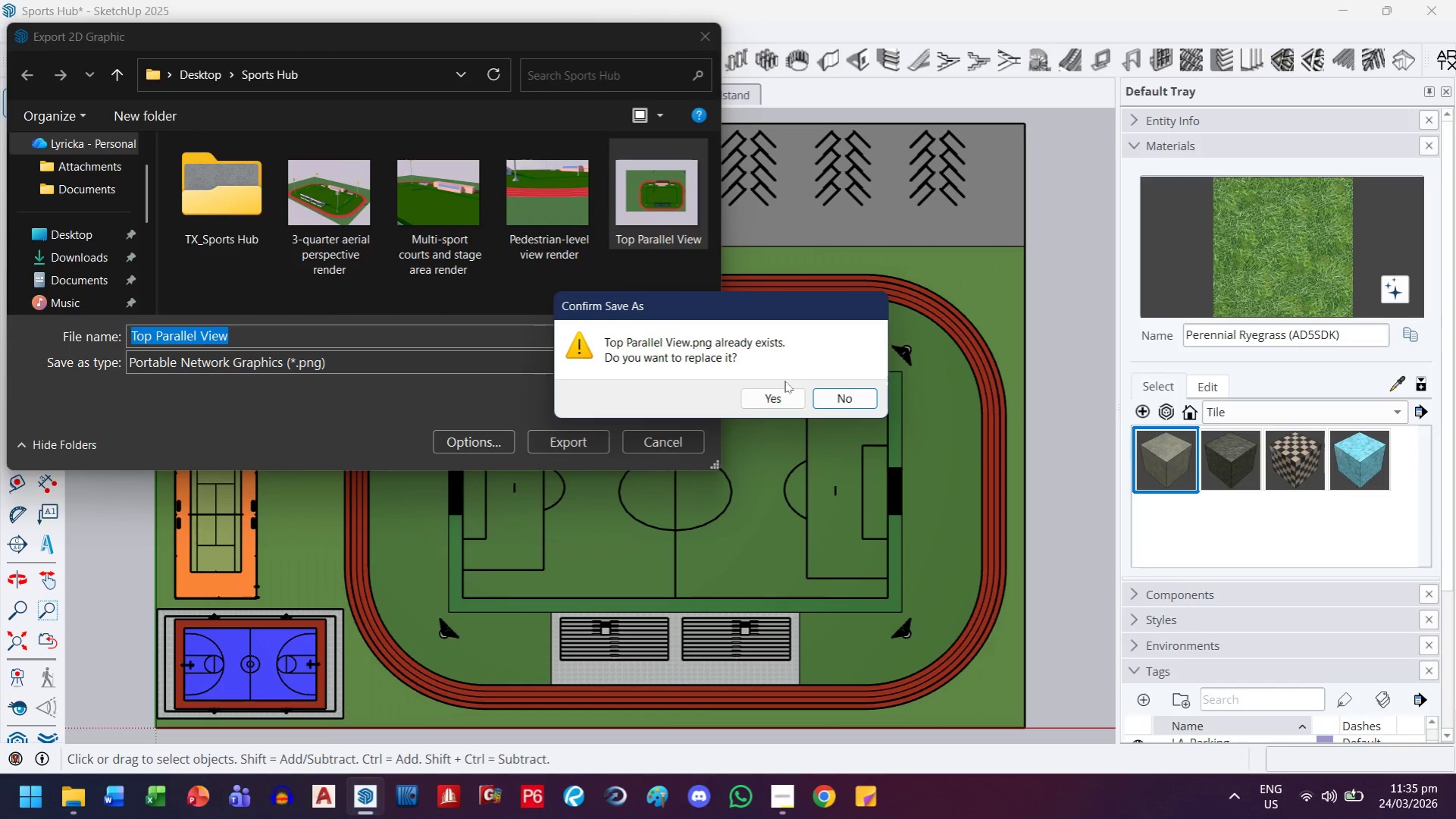 
left_click([760, 400])
 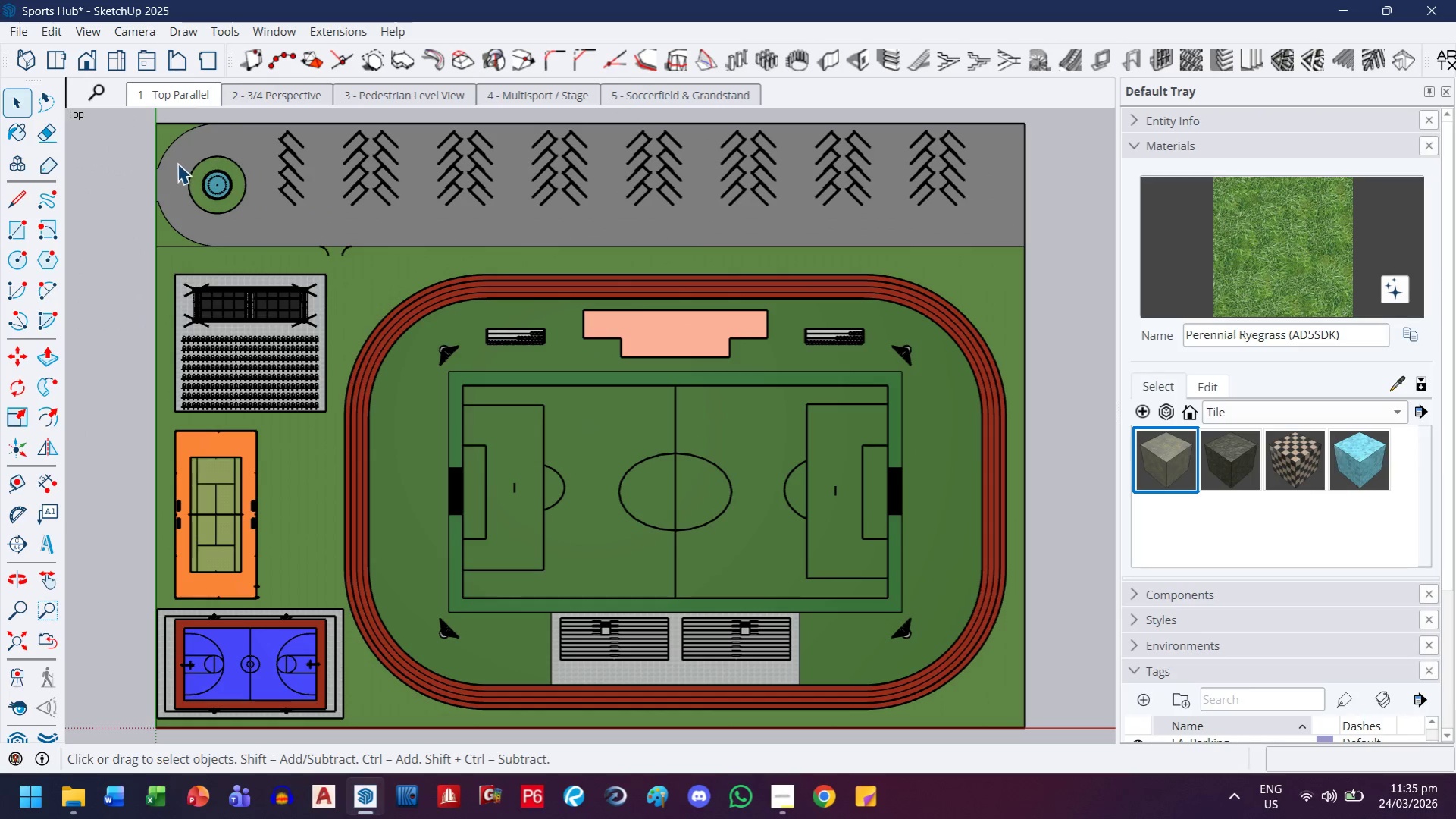 
left_click([268, 93])
 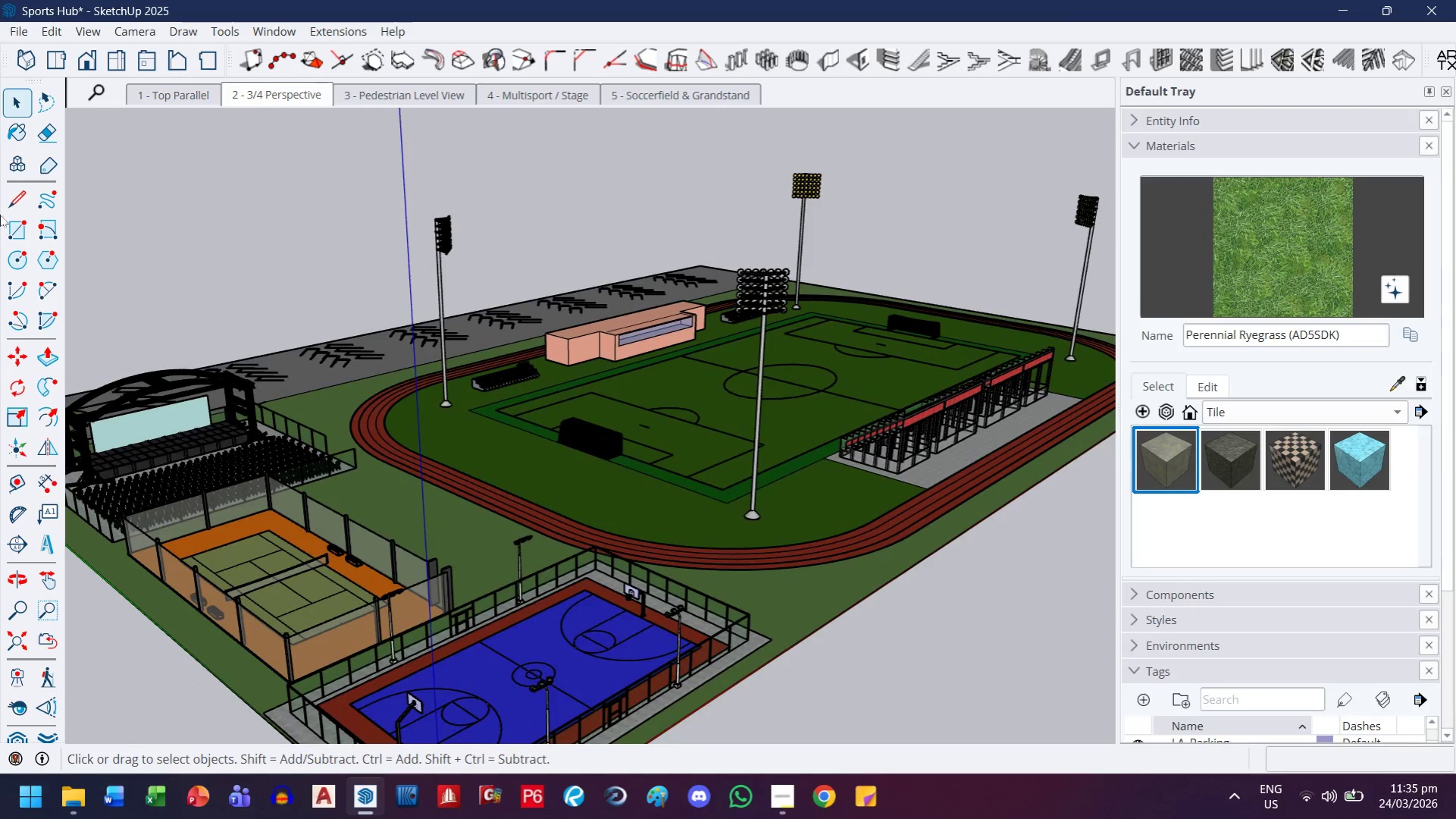 
left_click([23, 33])
 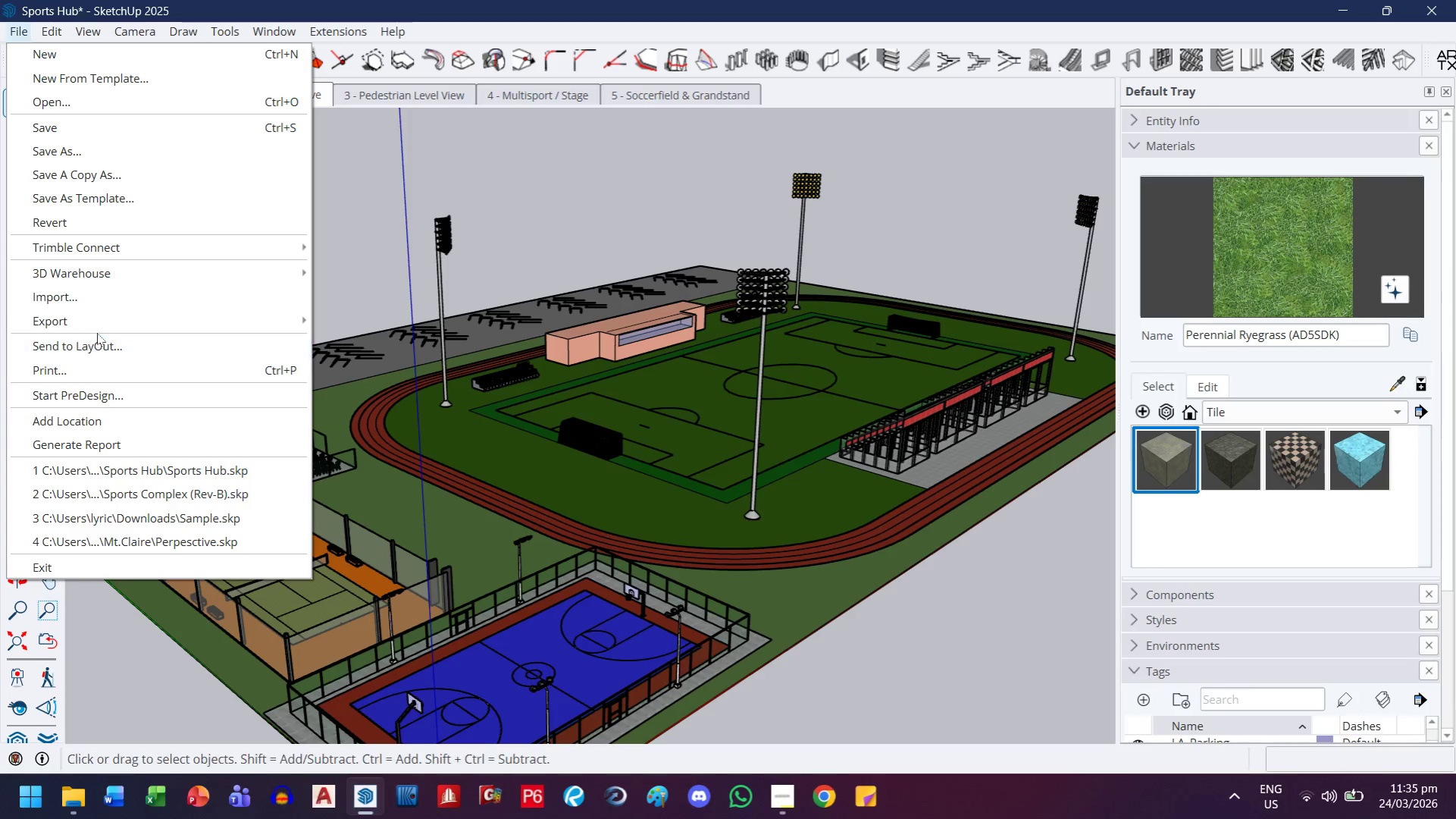 
left_click([101, 329])
 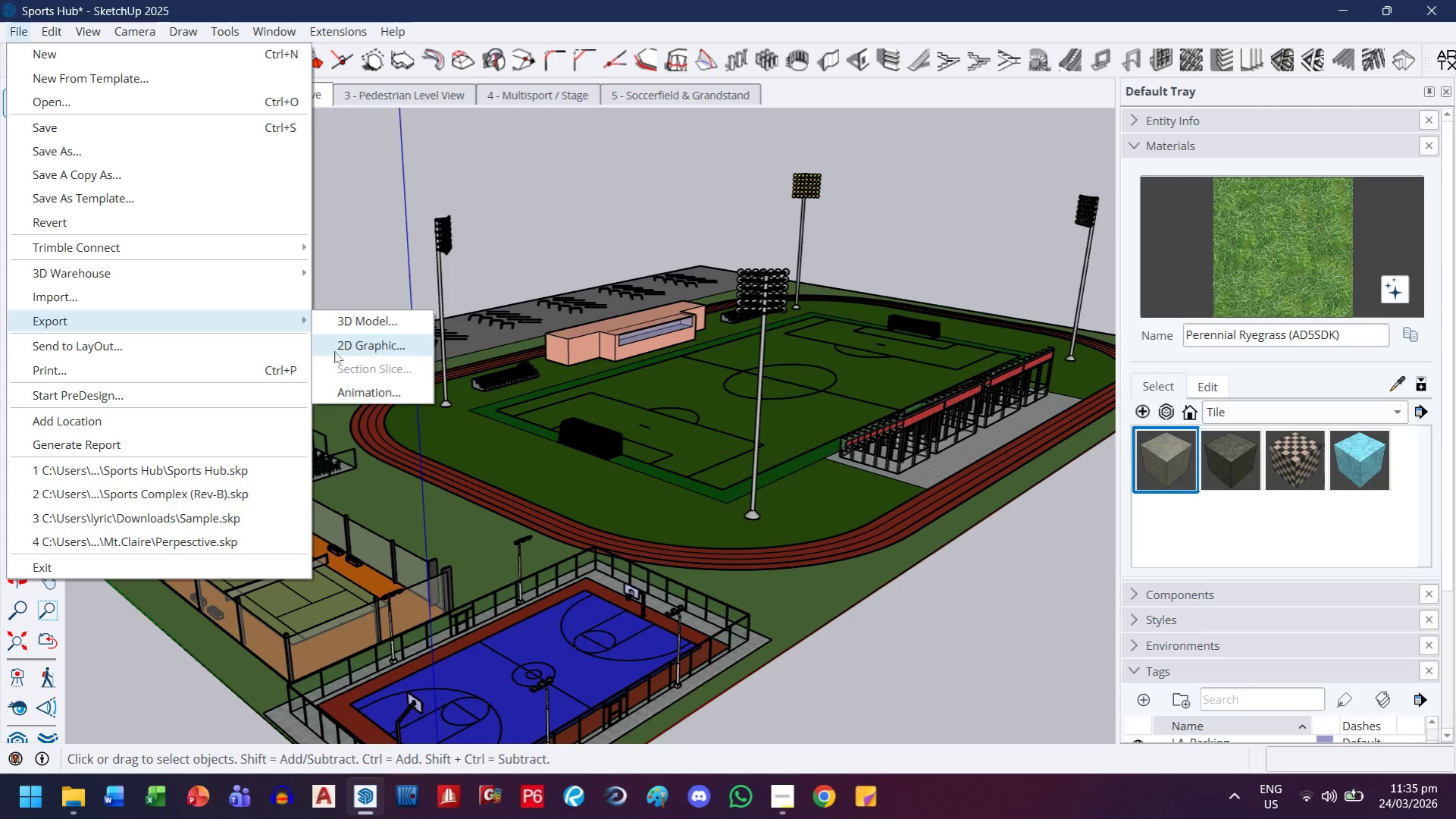 
left_click([334, 351])
 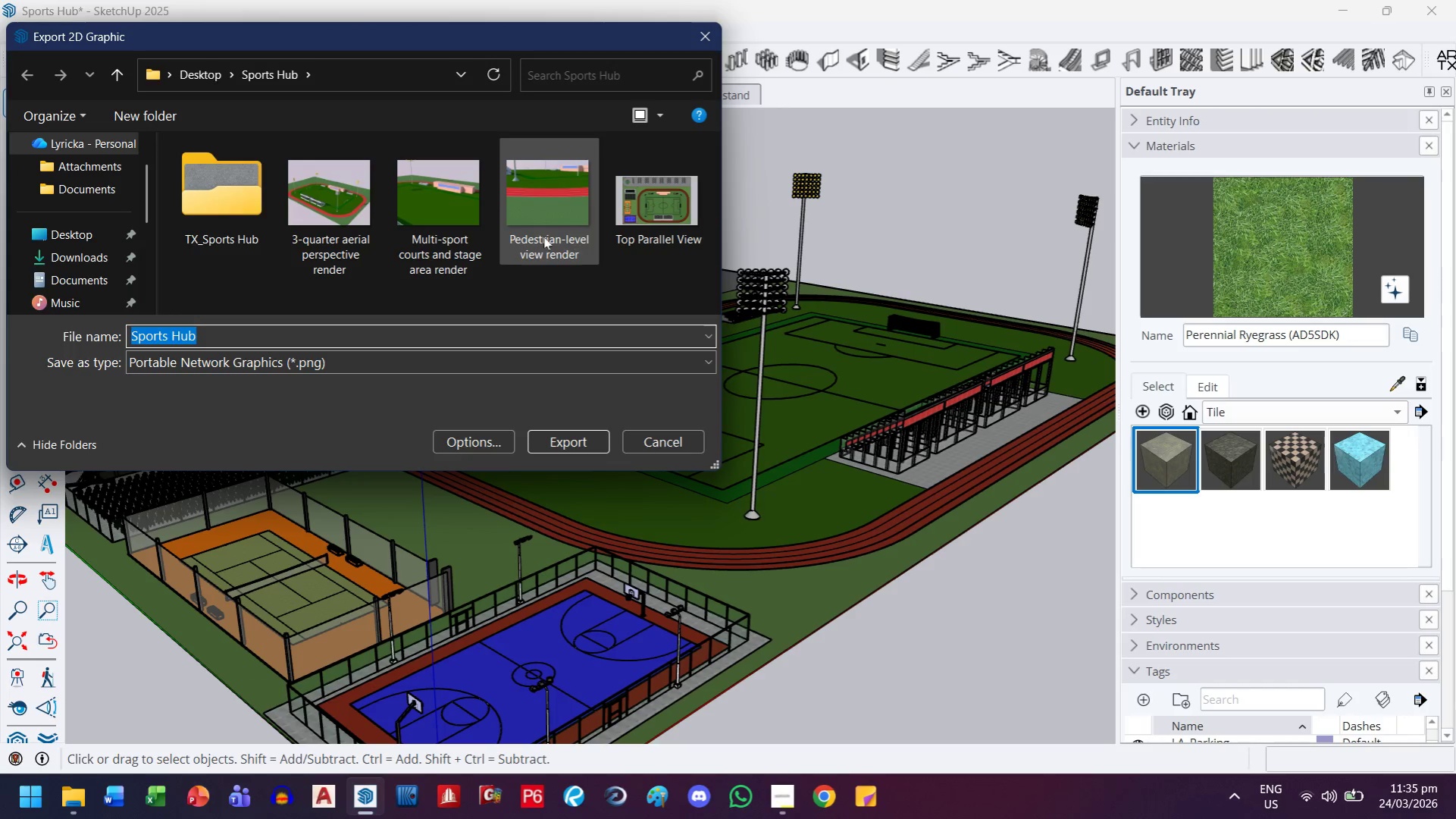 
left_click([366, 237])
 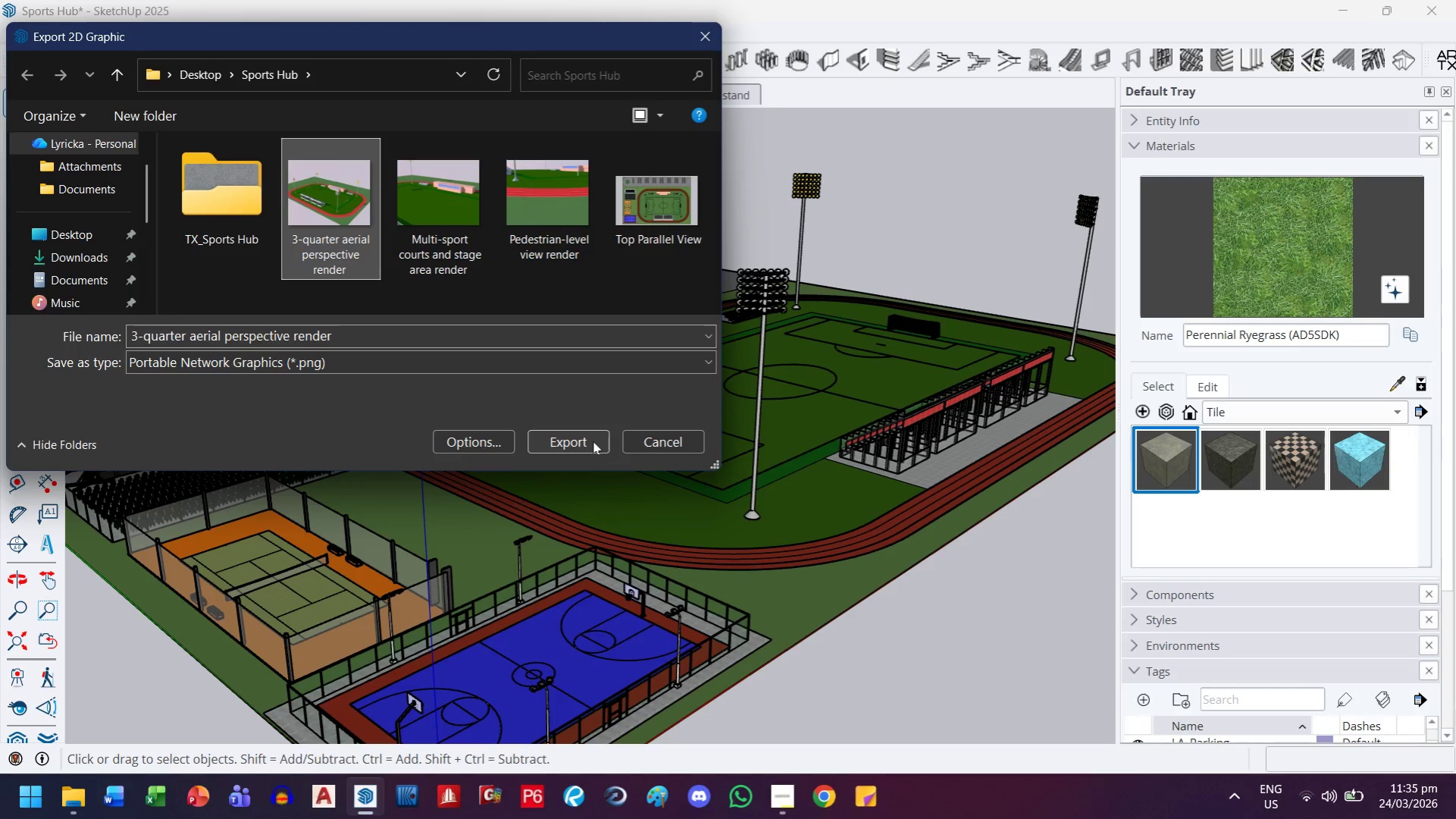 
left_click([590, 441])
 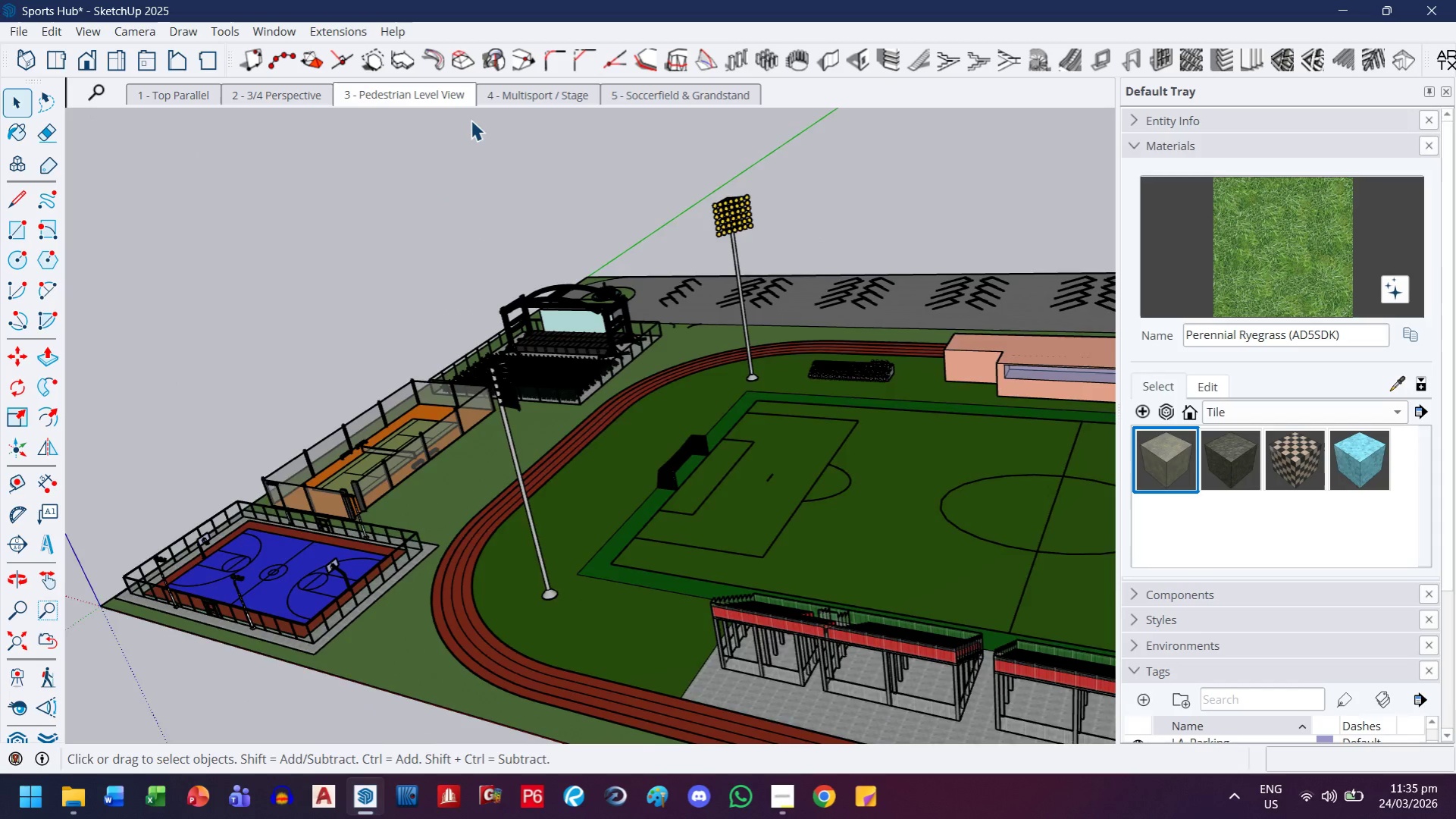 
wait(7.06)
 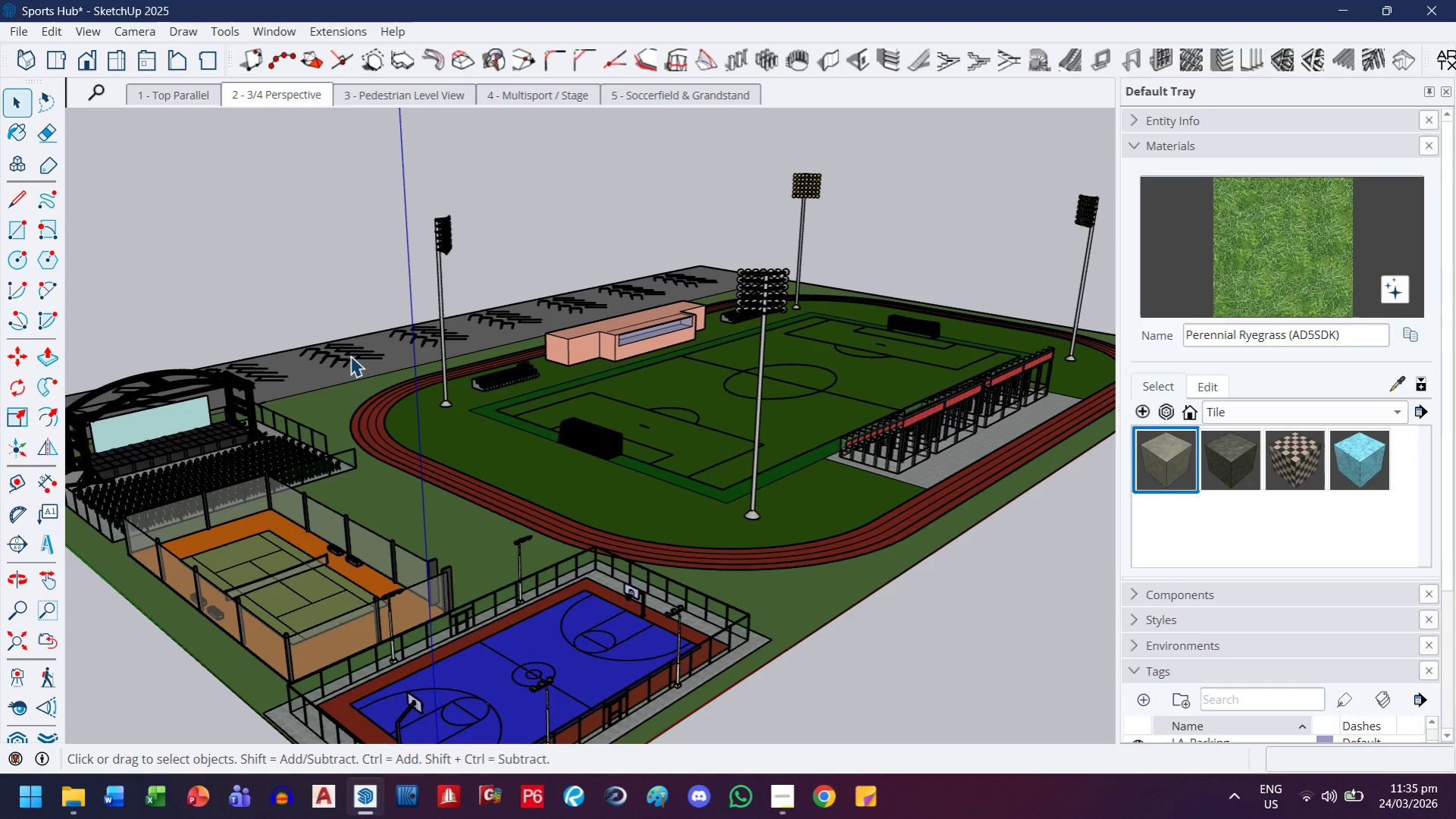 
left_click([14, 34])
 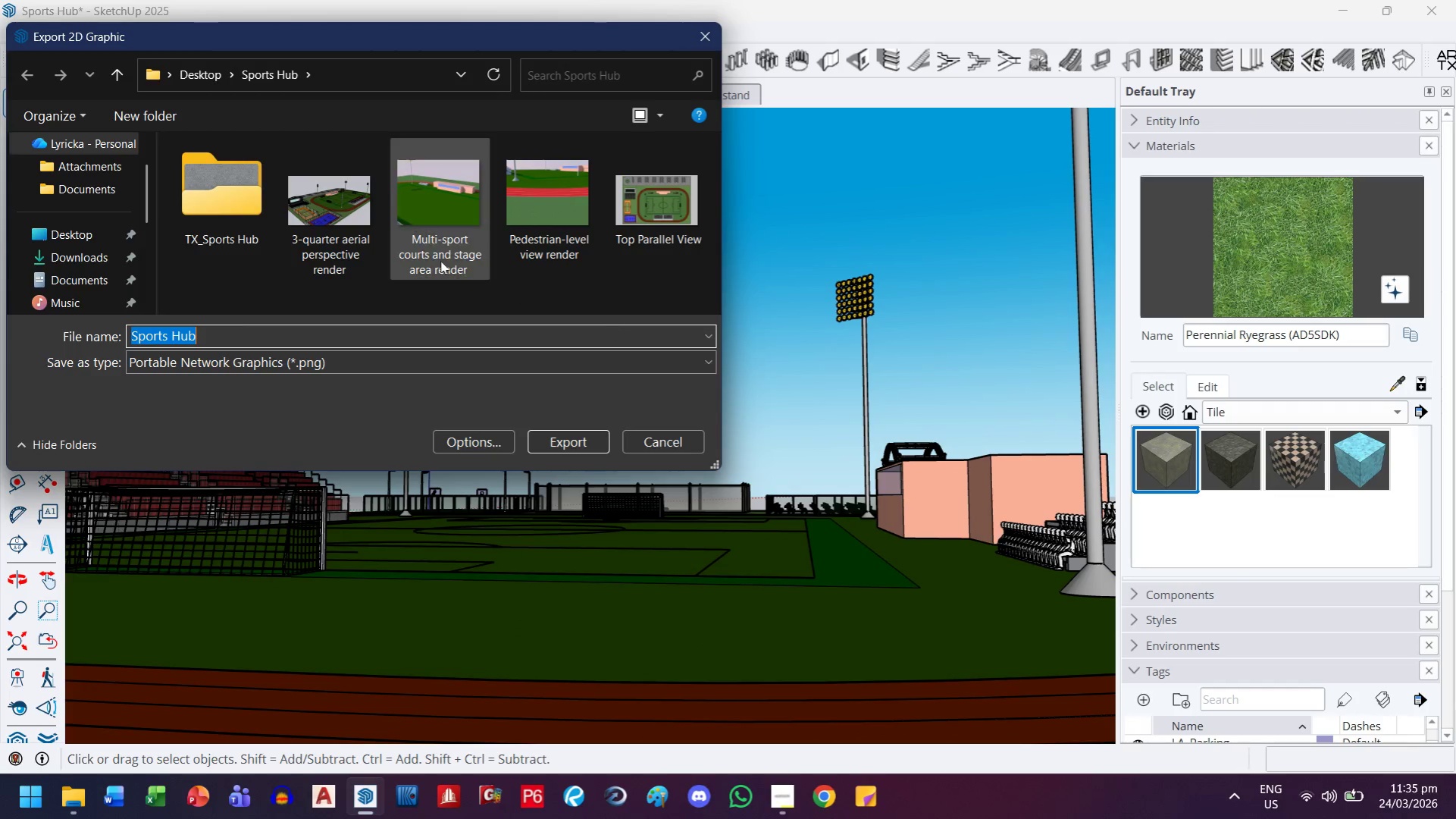 
left_click([529, 200])
 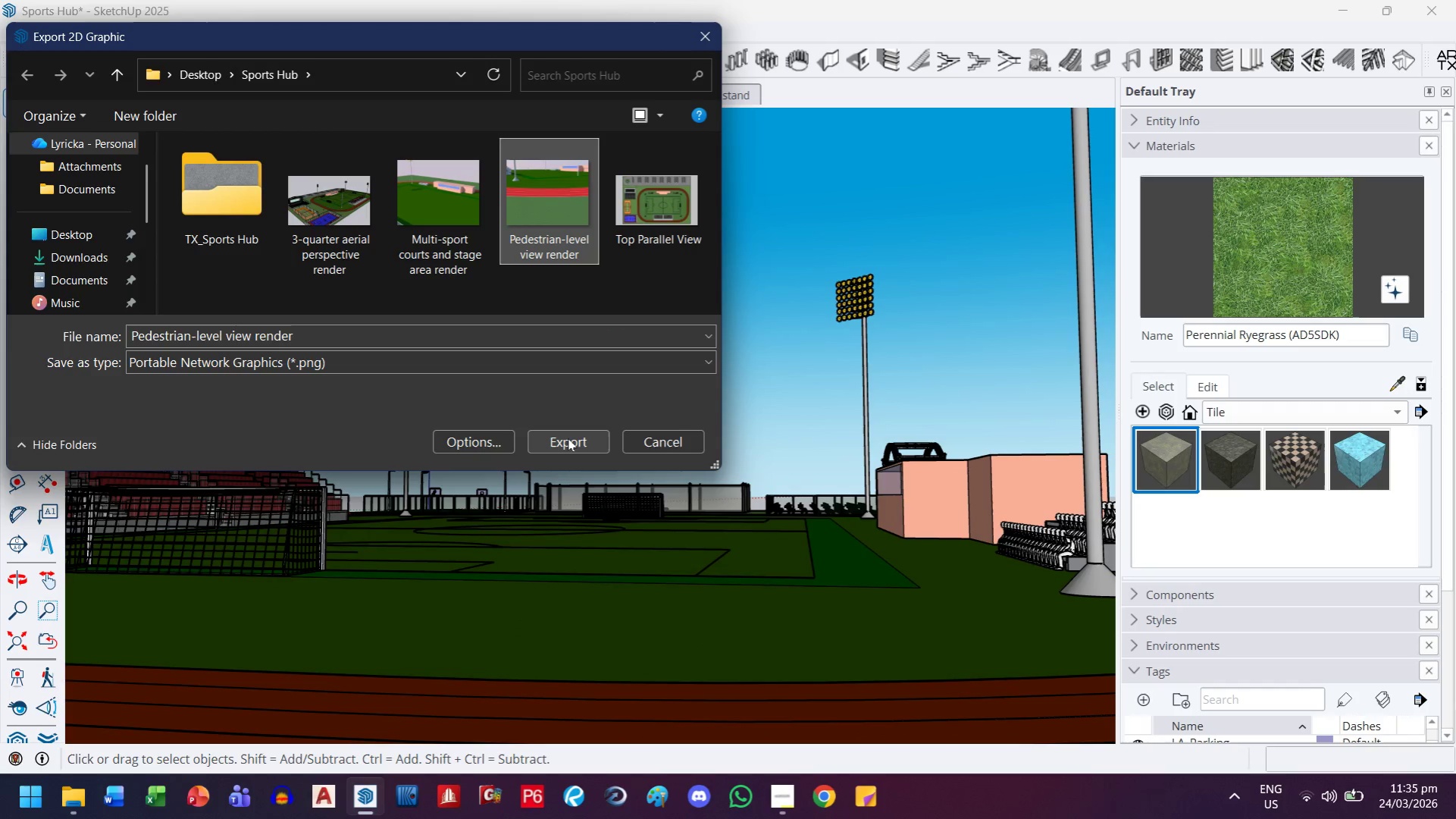 
left_click([568, 438])
 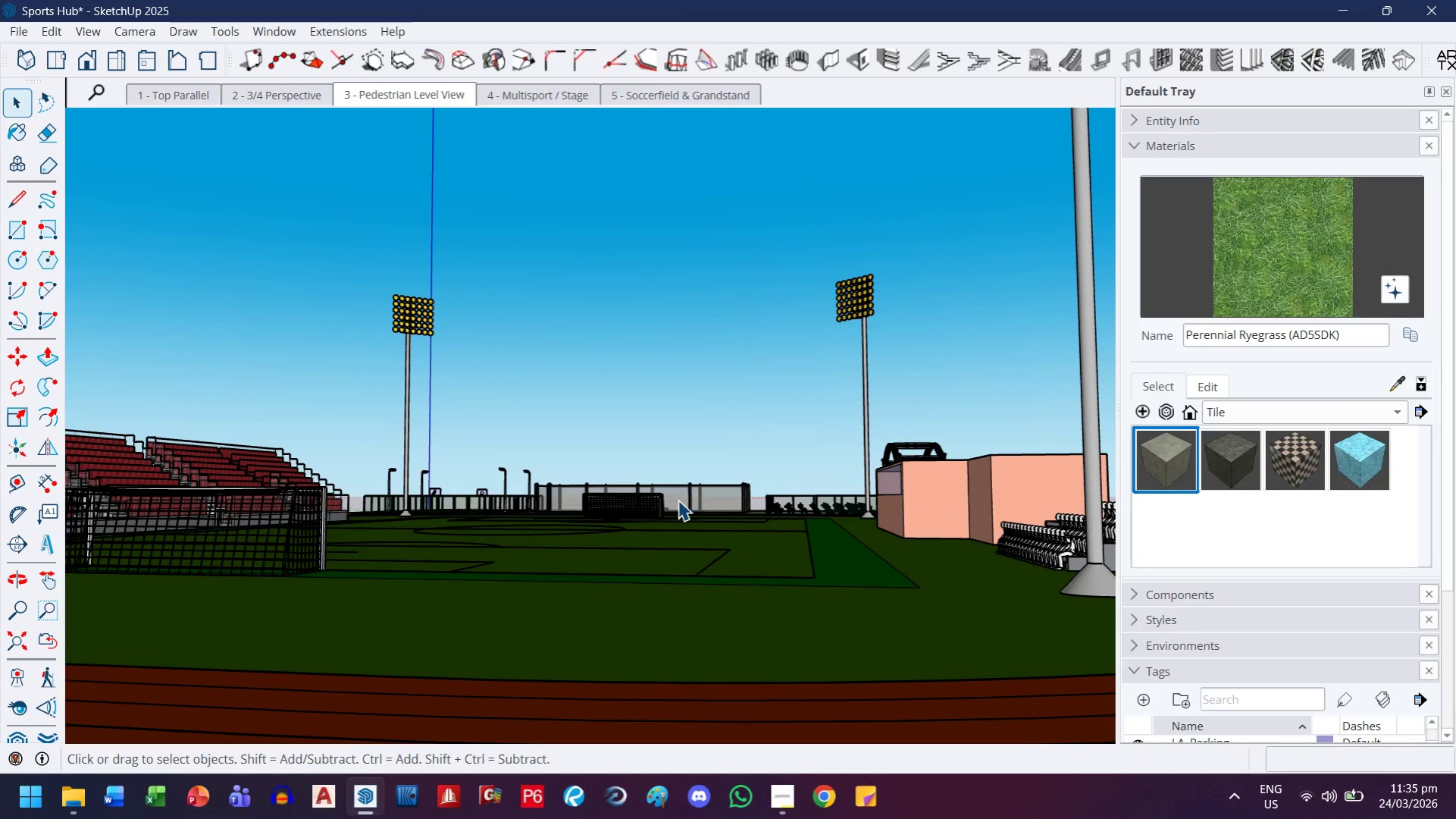 
wait(5.84)
 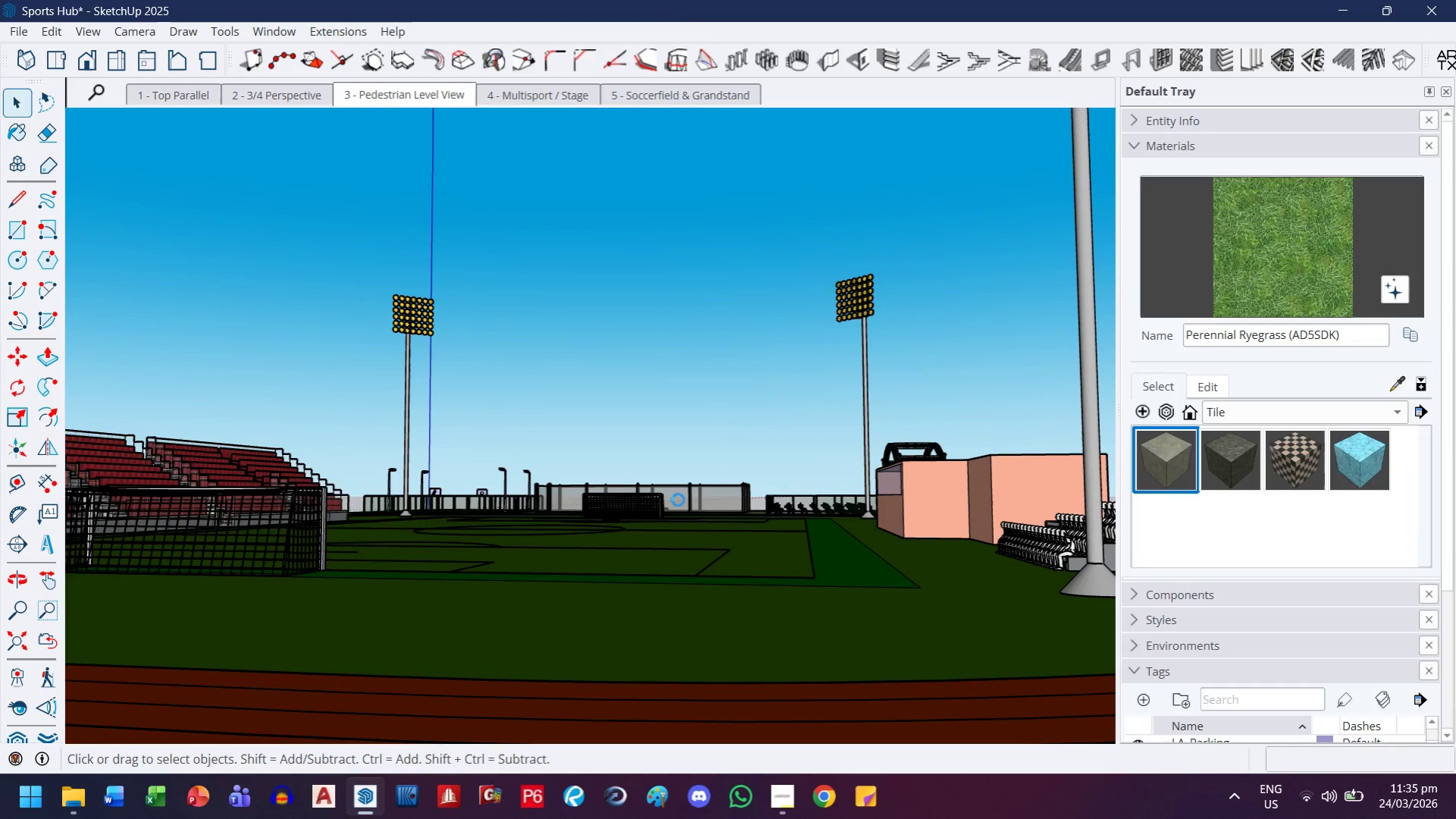 
left_click([559, 96])
 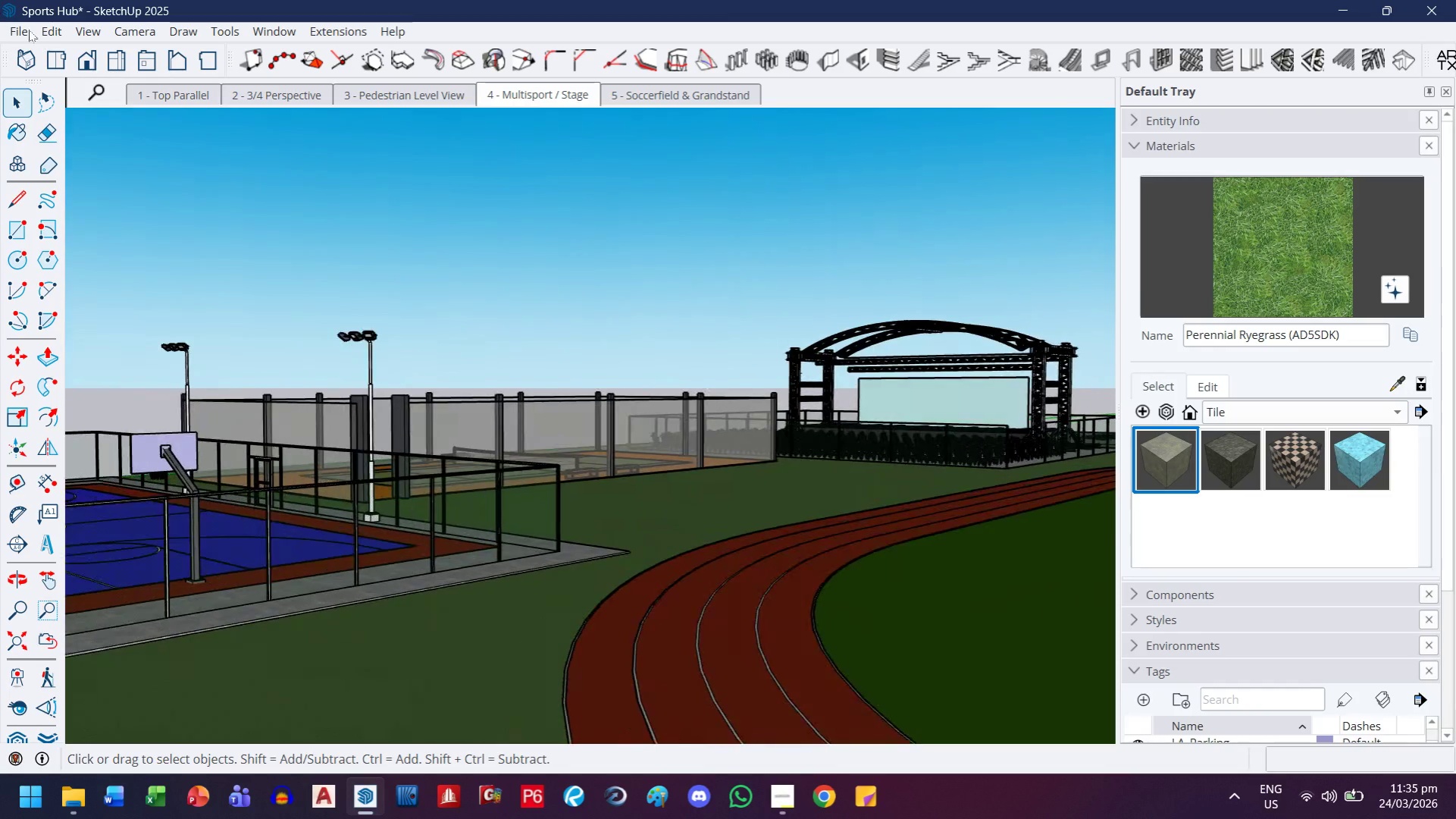 
left_click([8, 31])
 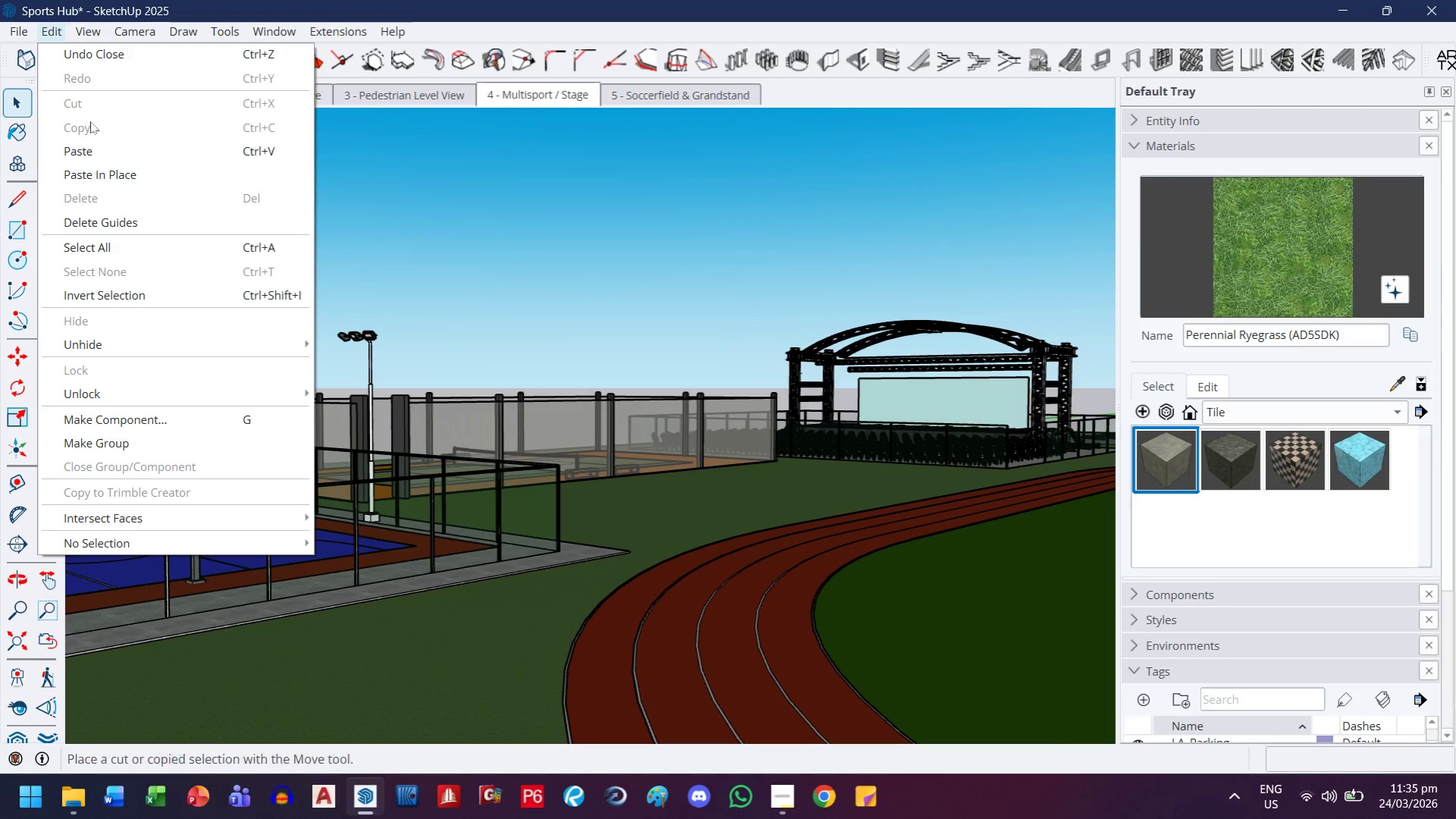 
wait(5.94)
 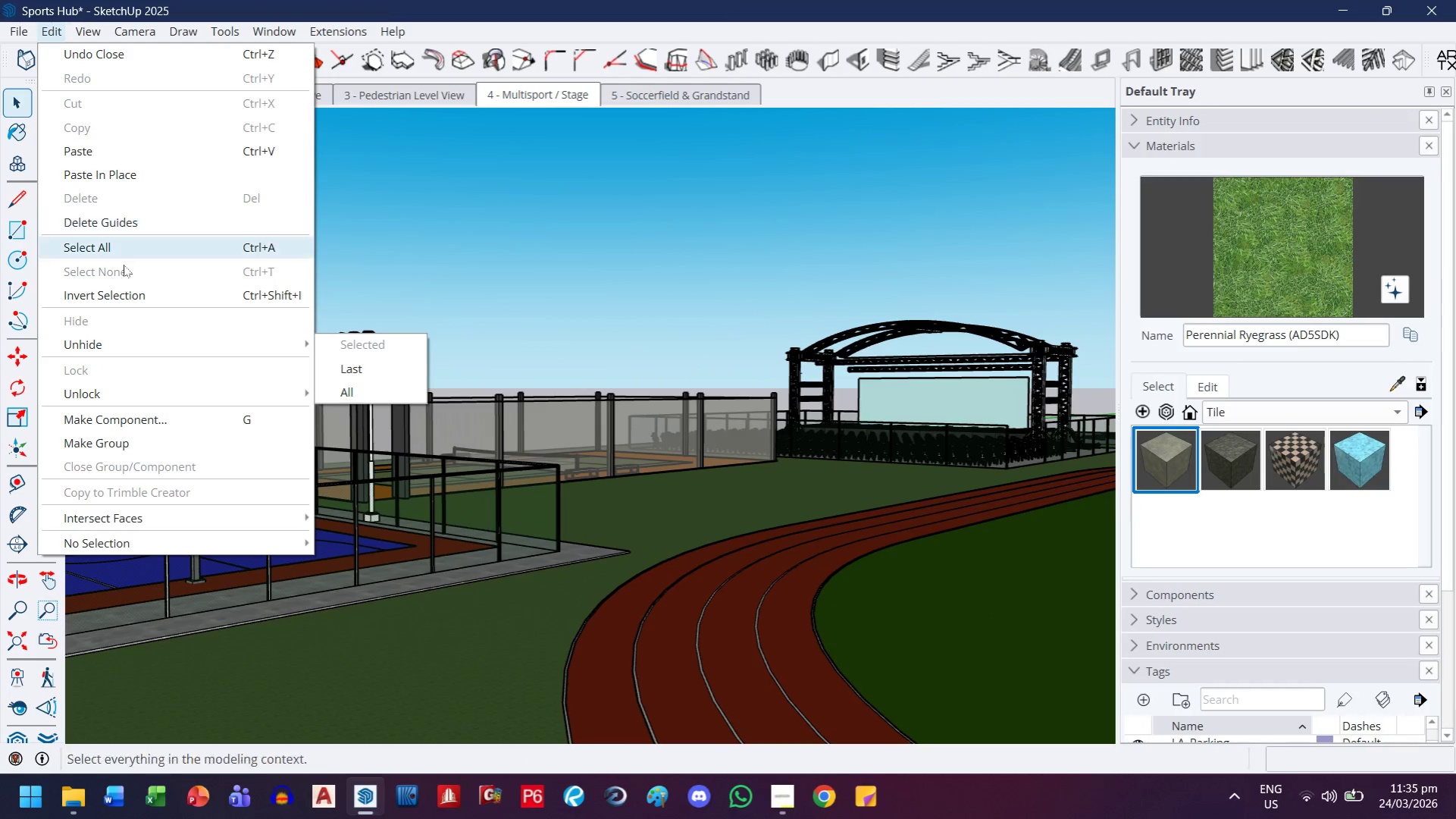 
left_click_drag(start_coordinate=[57, 319], to_coordinate=[63, 318])
 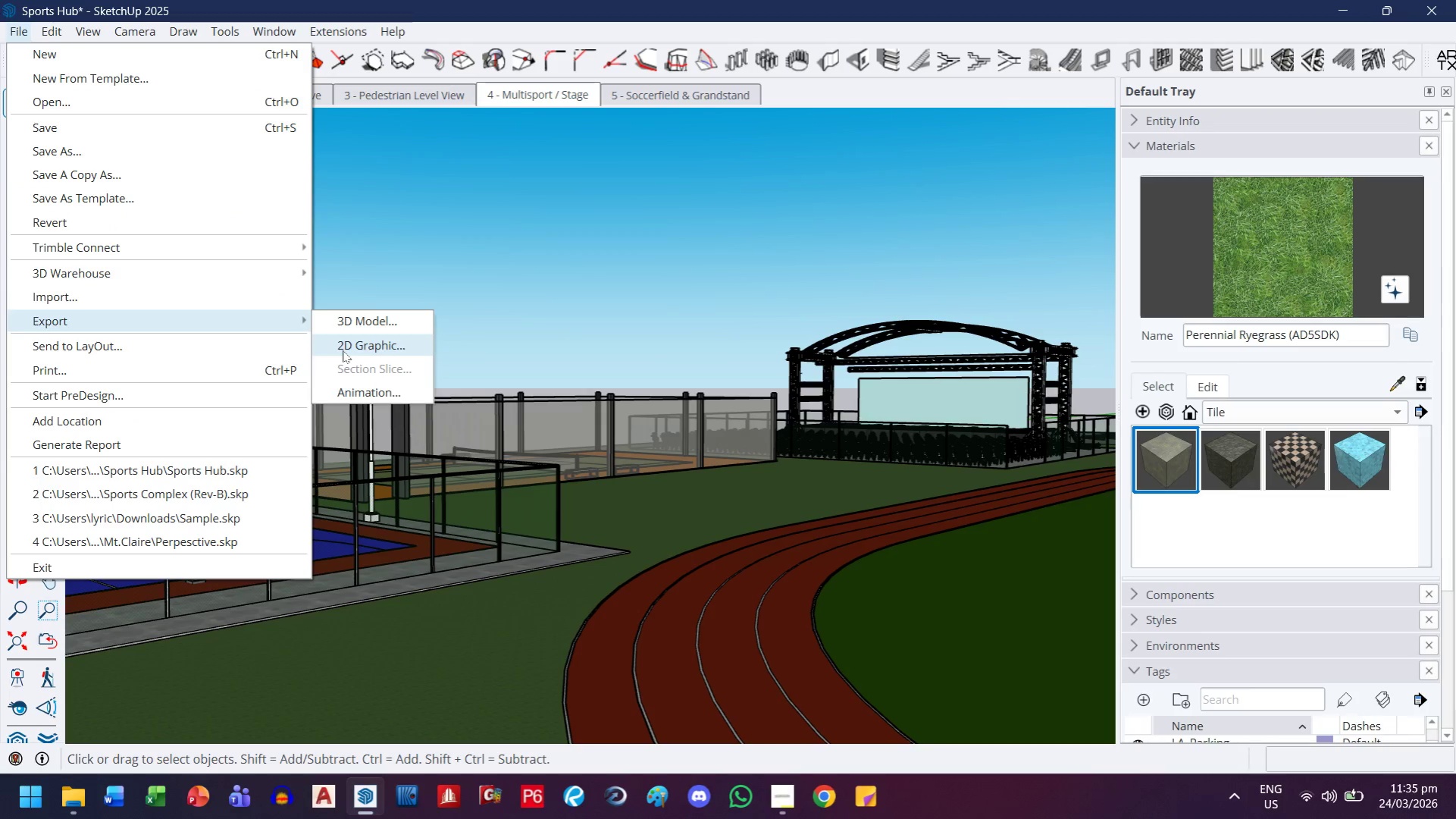 
left_click([343, 350])
 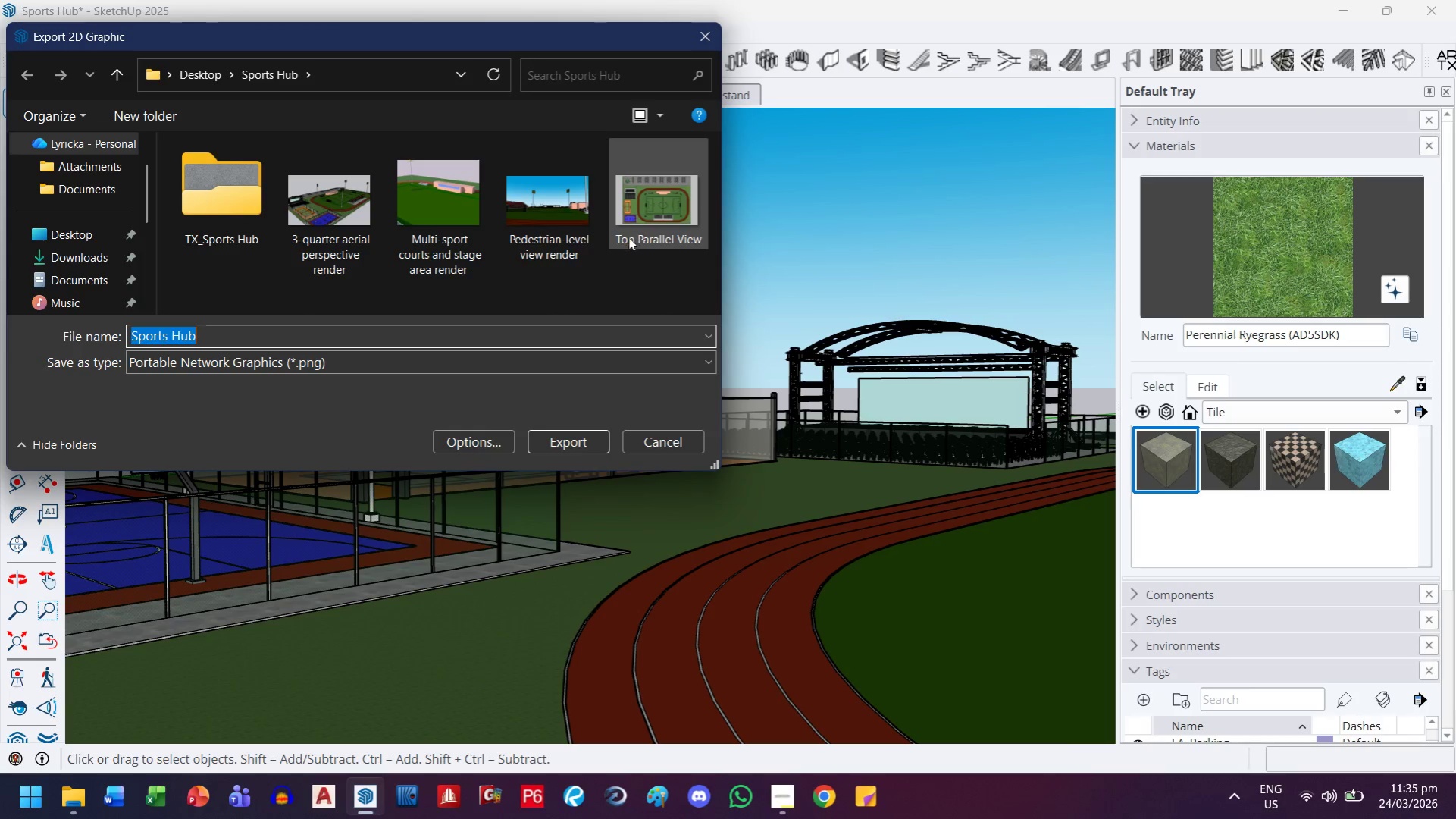 
left_click([432, 234])
 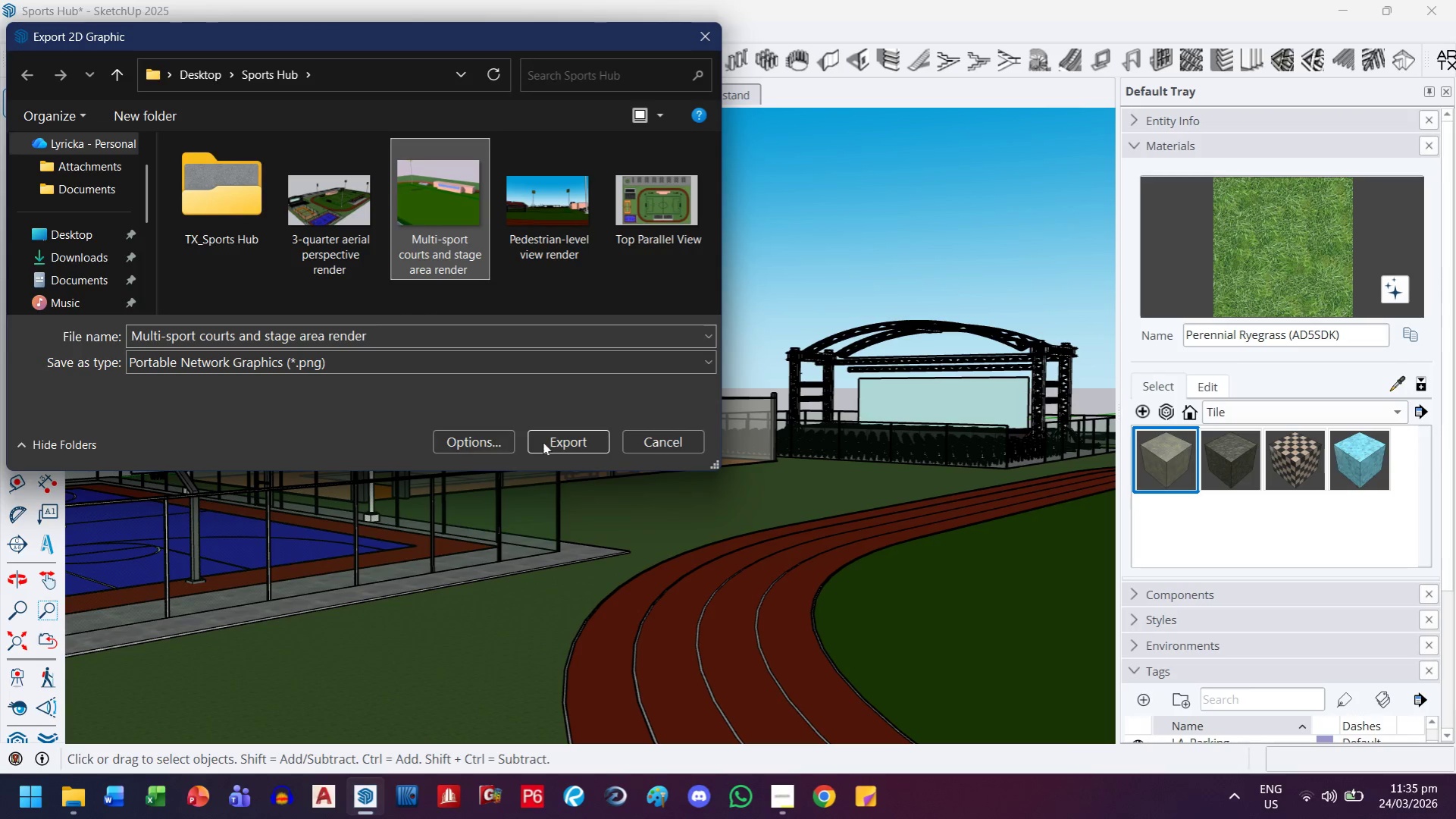 
left_click([545, 442])
 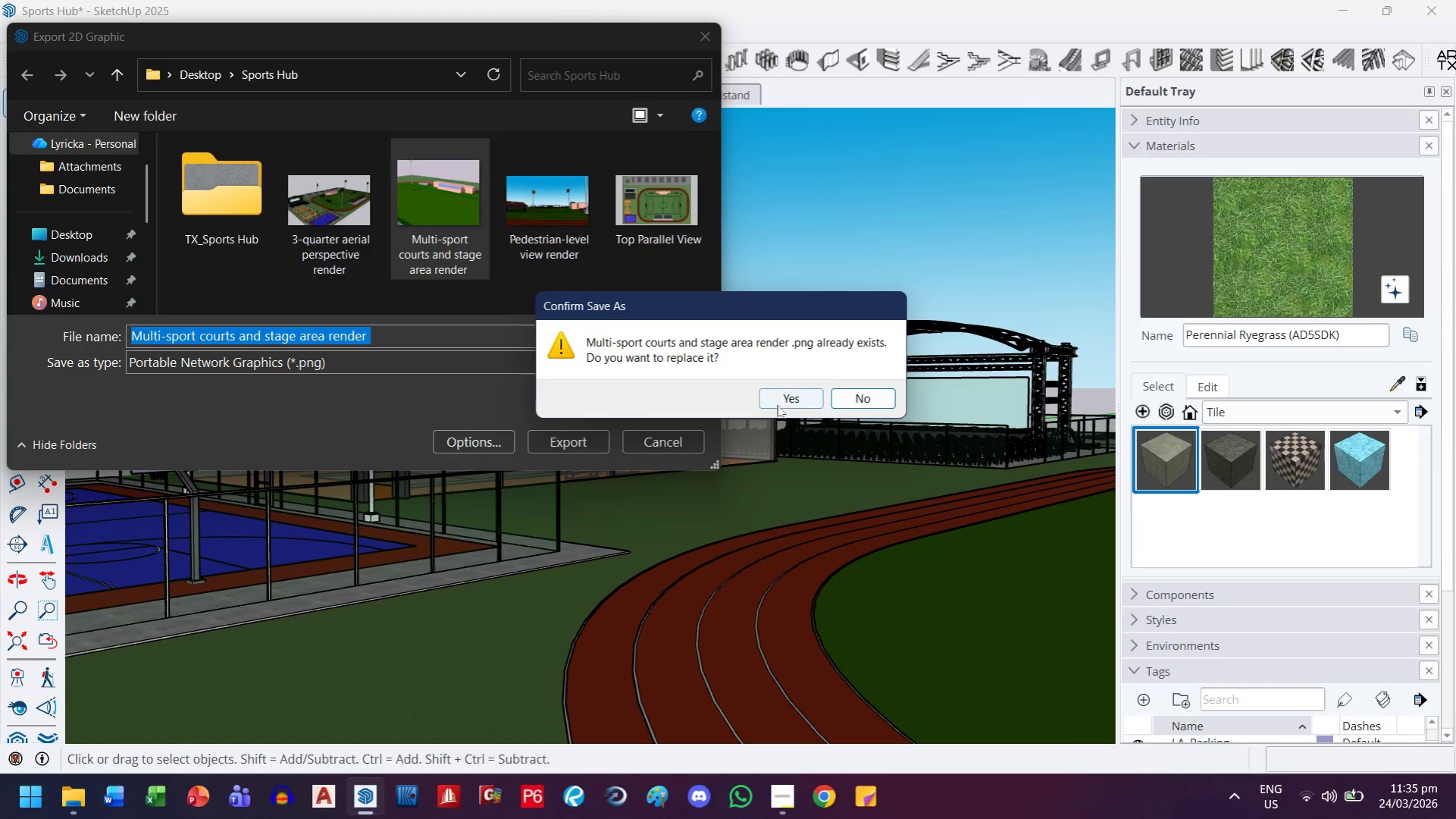 
left_click([781, 405])
 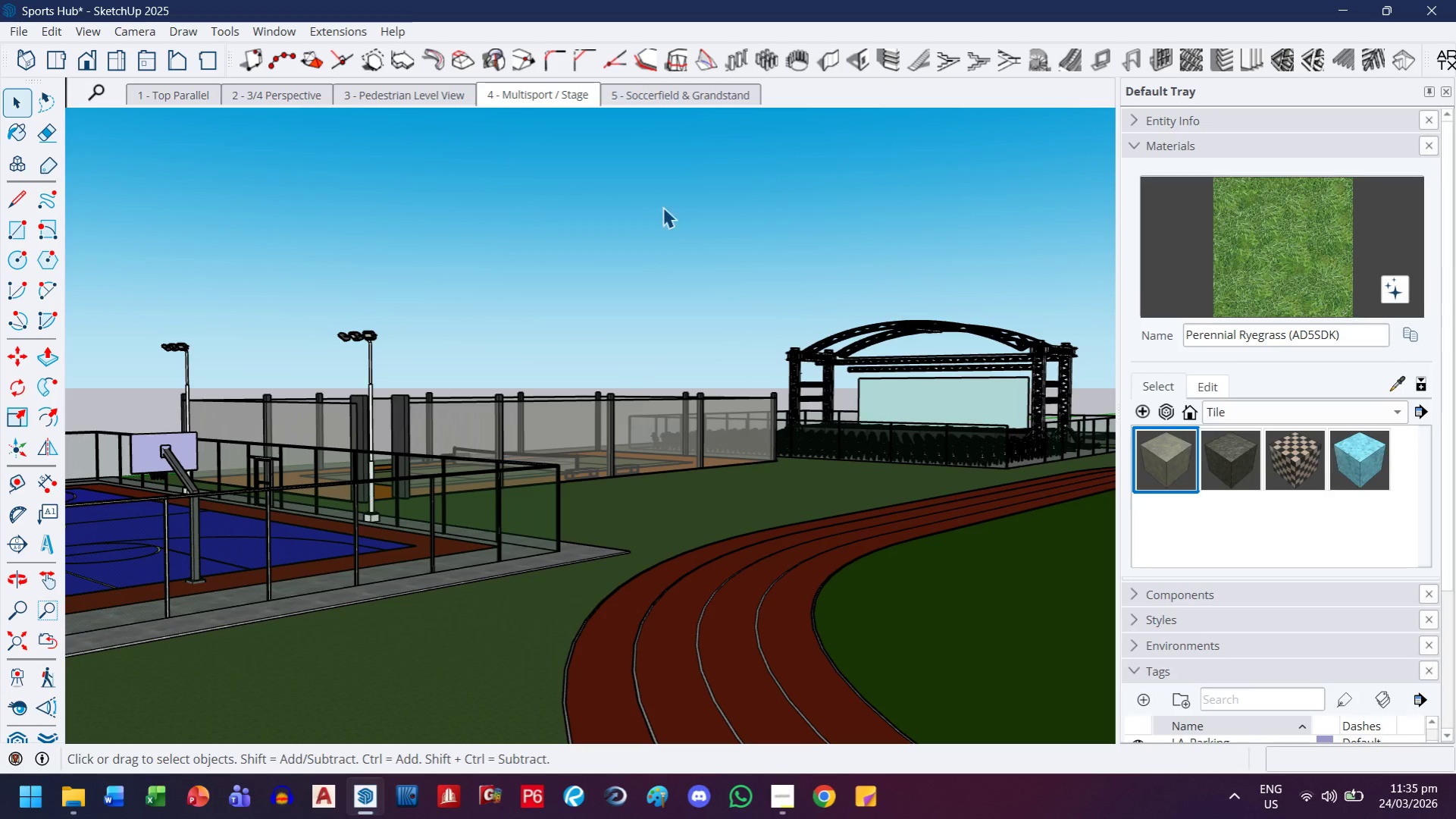 
left_click([704, 89])
 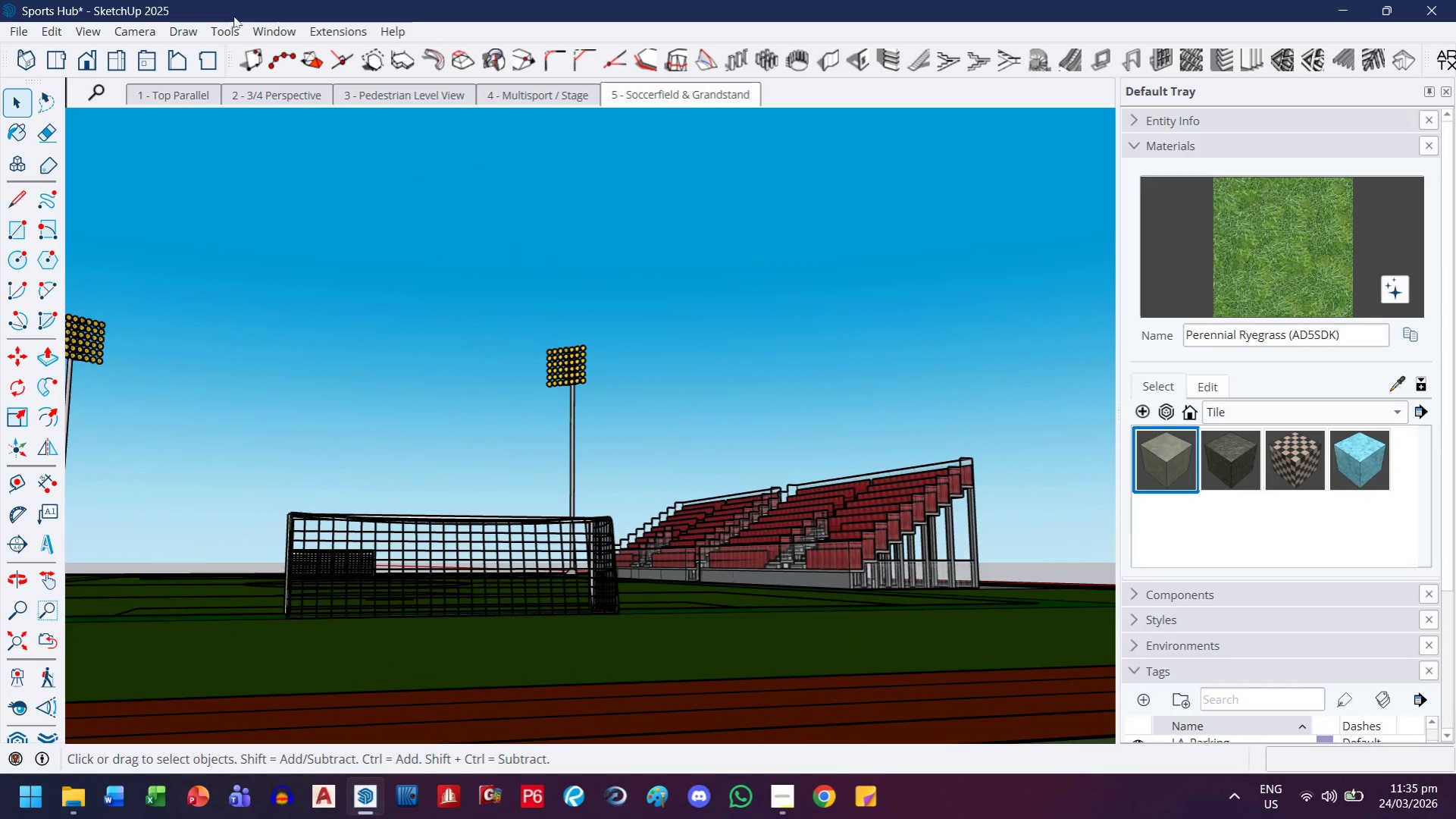 
left_click([23, 33])
 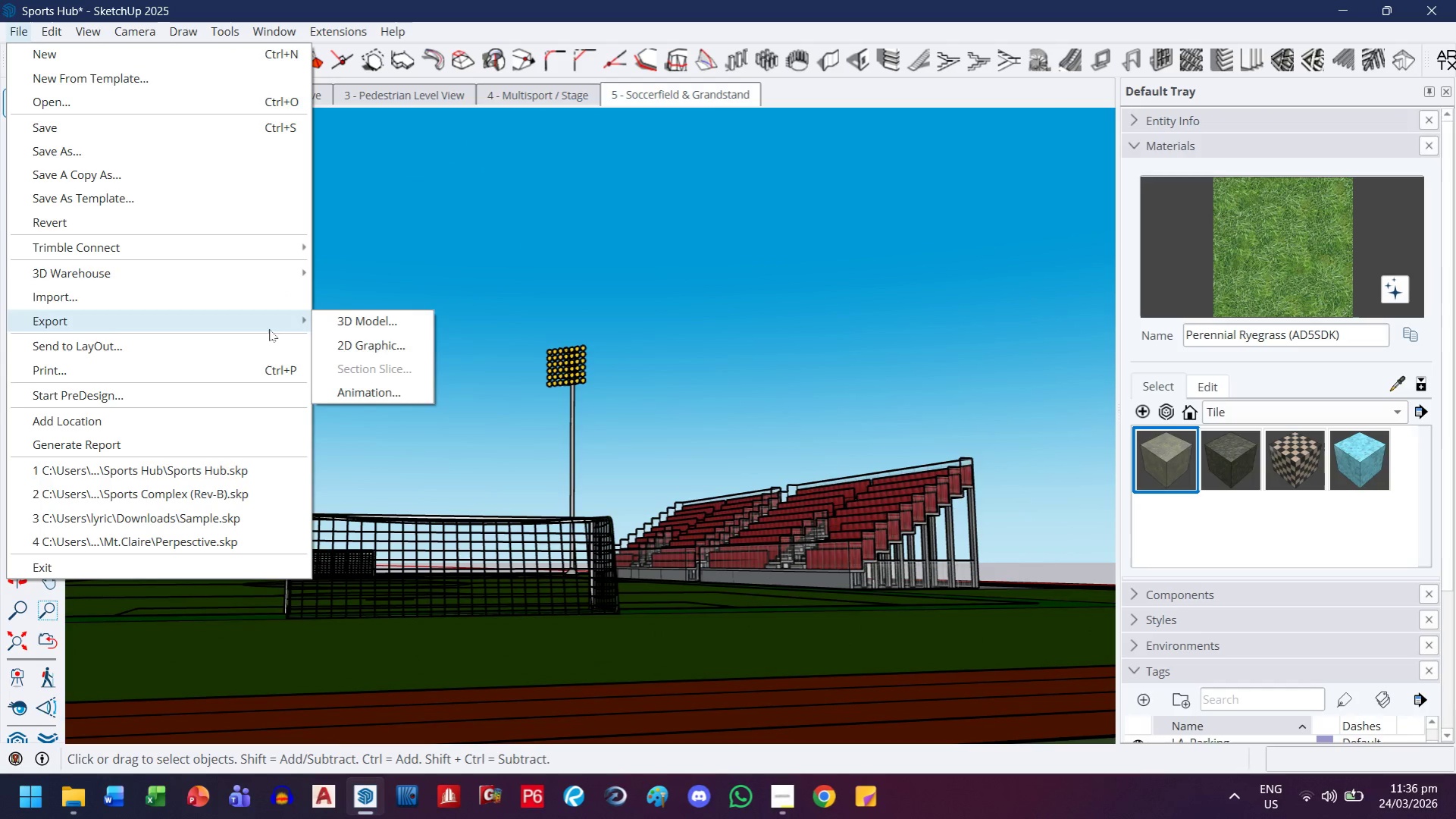 
left_click([346, 344])
 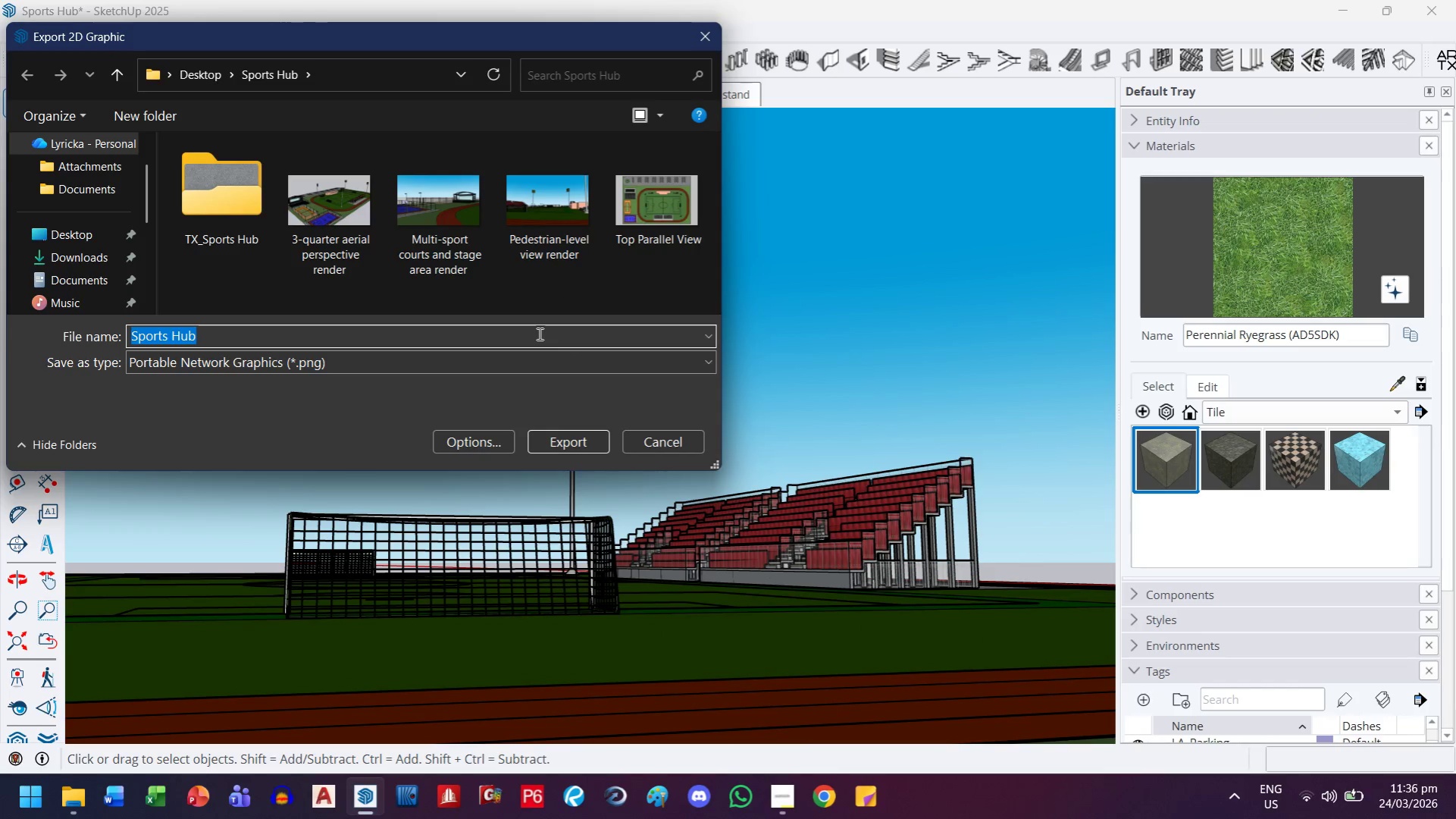 
type(Soccerfield & Grad)
key(Backspace)
type(ndstand)
 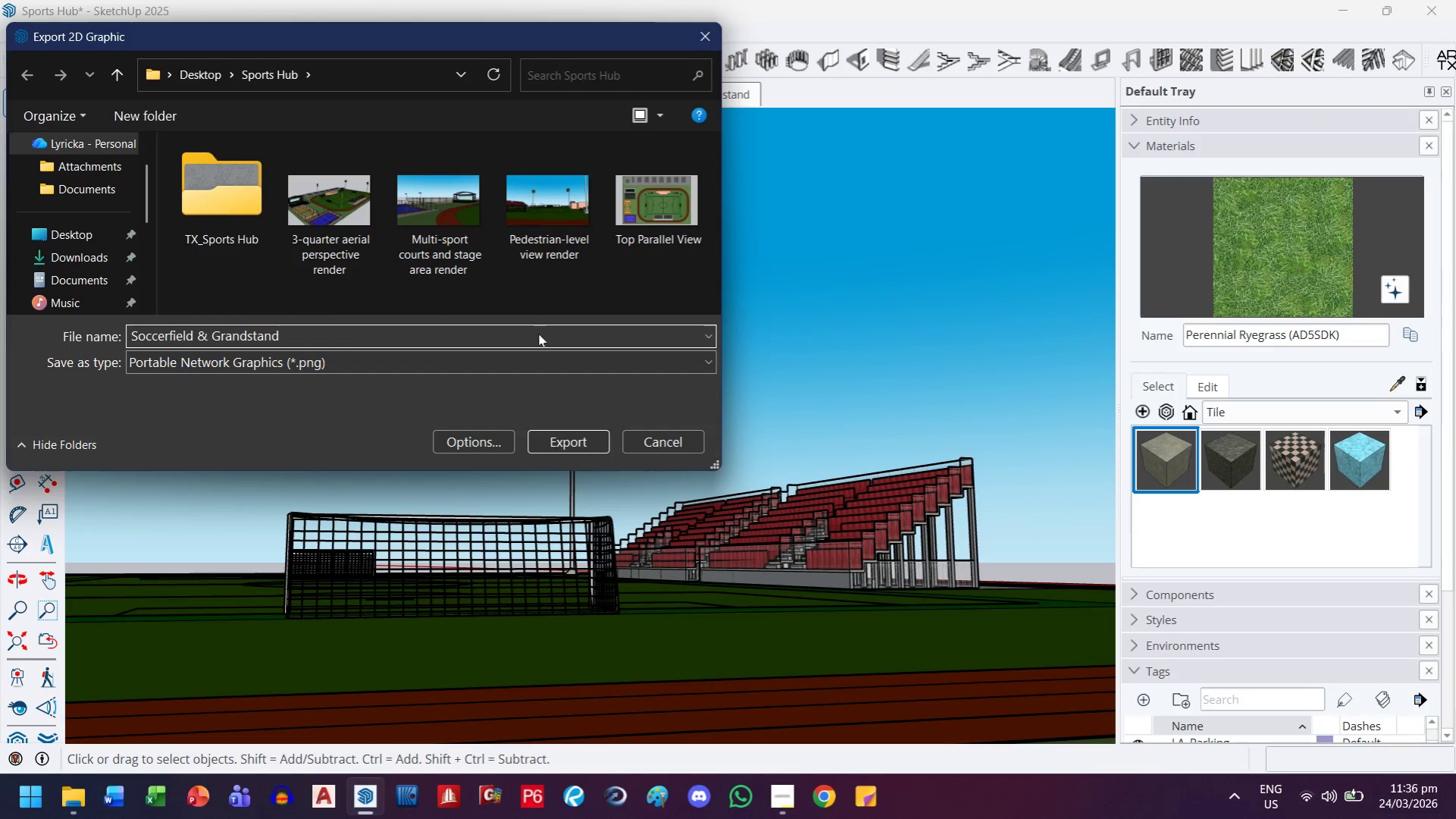 
left_click([600, 438])
 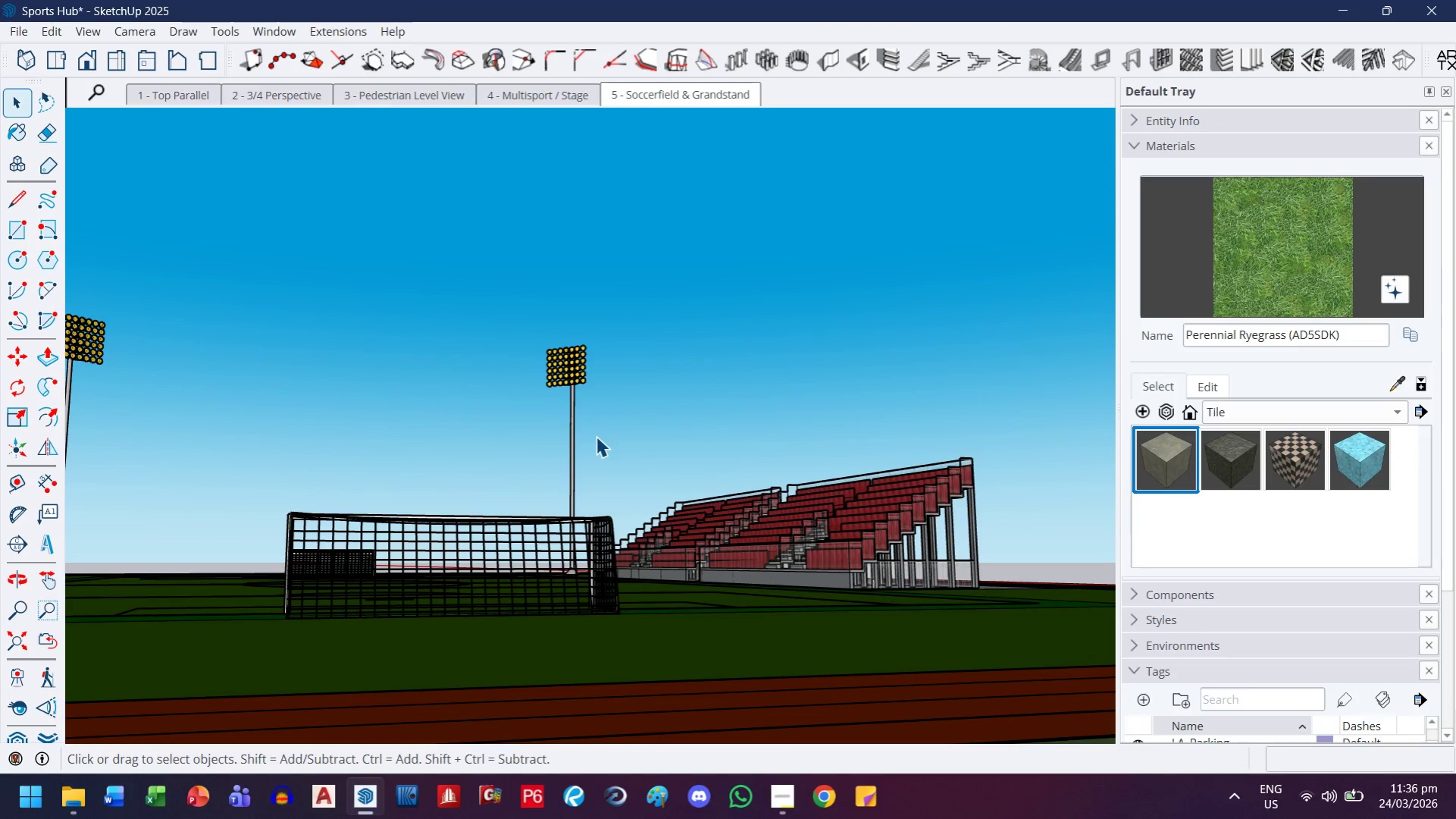 
key(Control+S)
 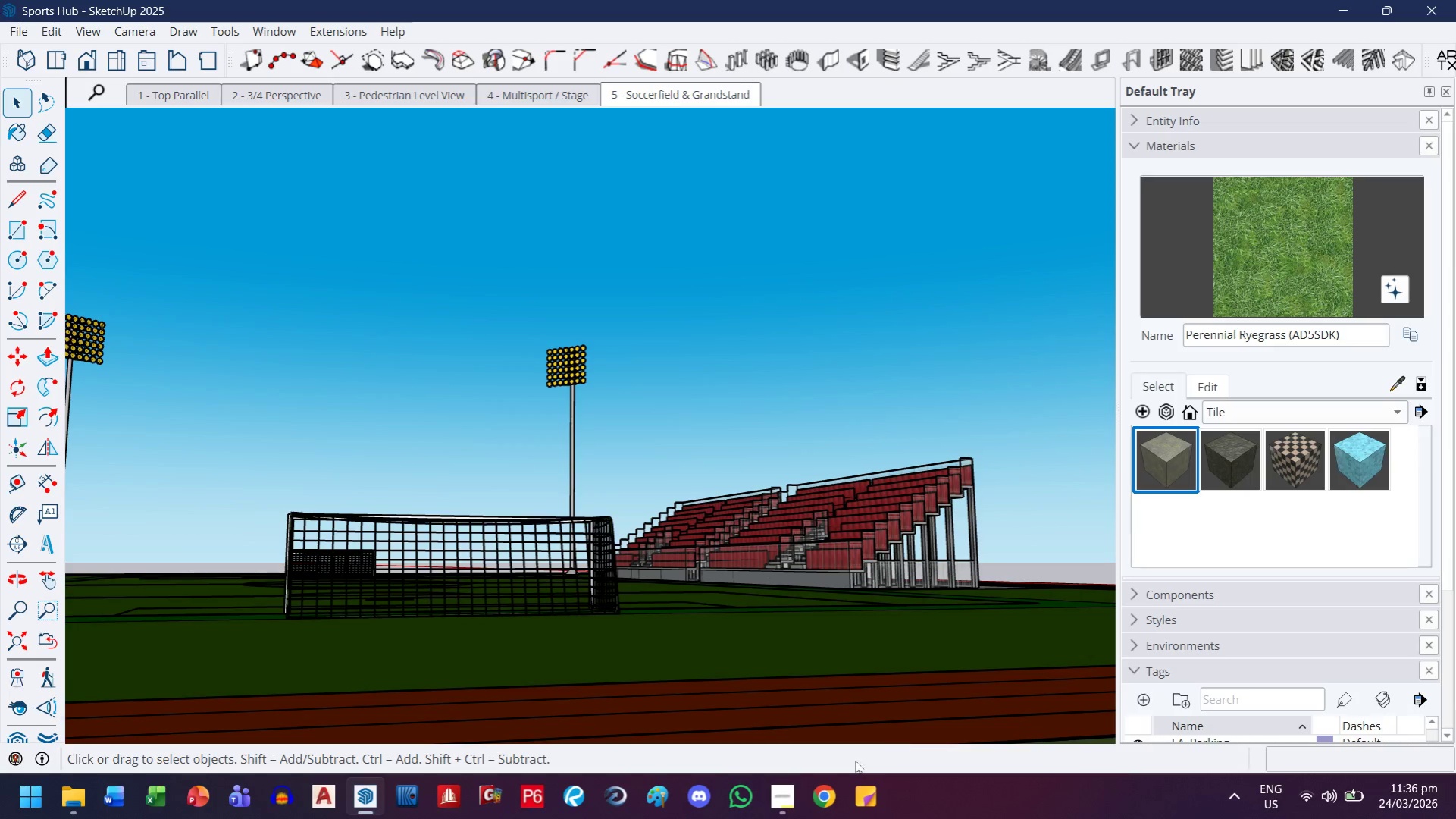 
left_click([784, 799])